 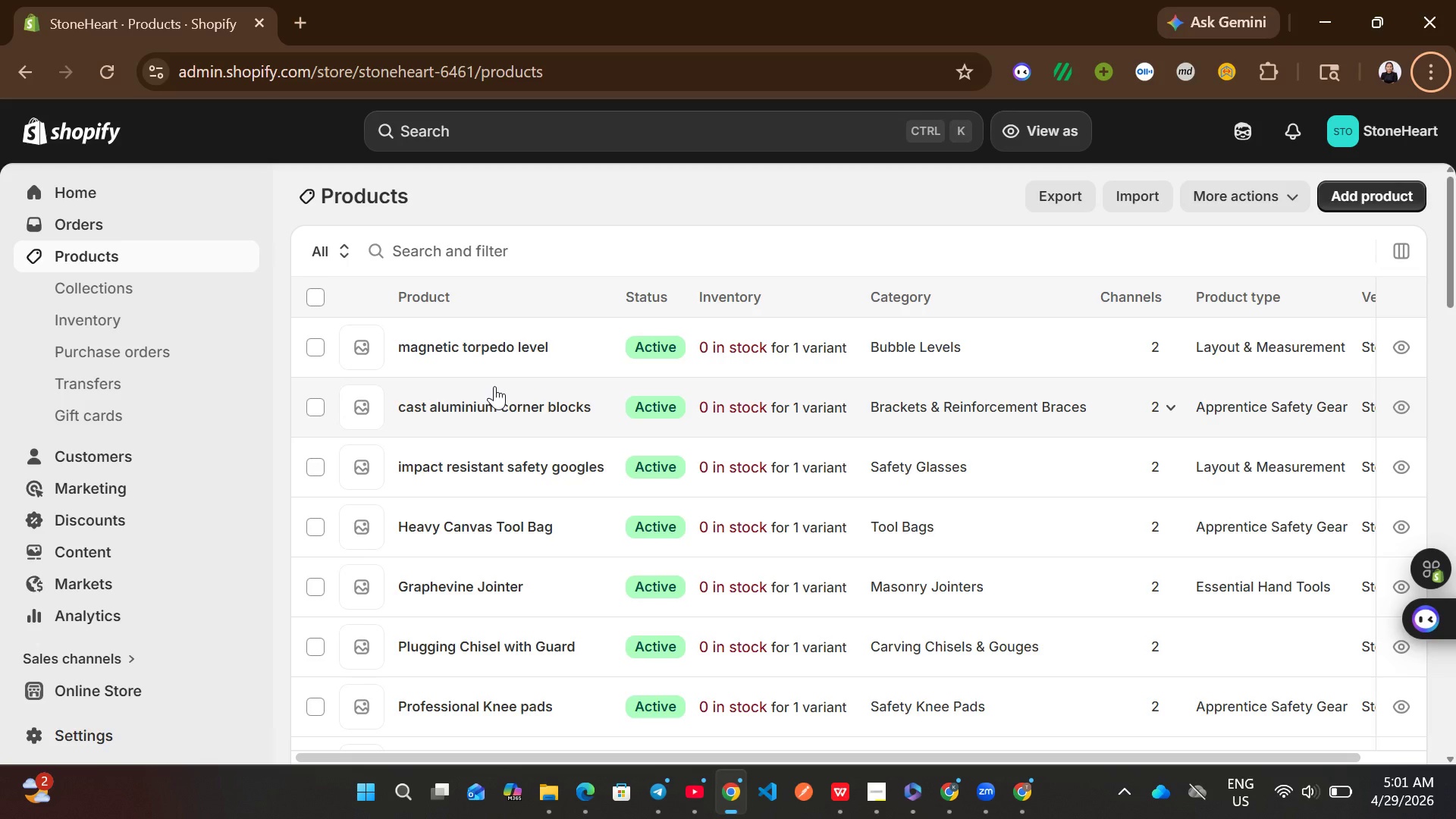 
left_click([157, 279])
 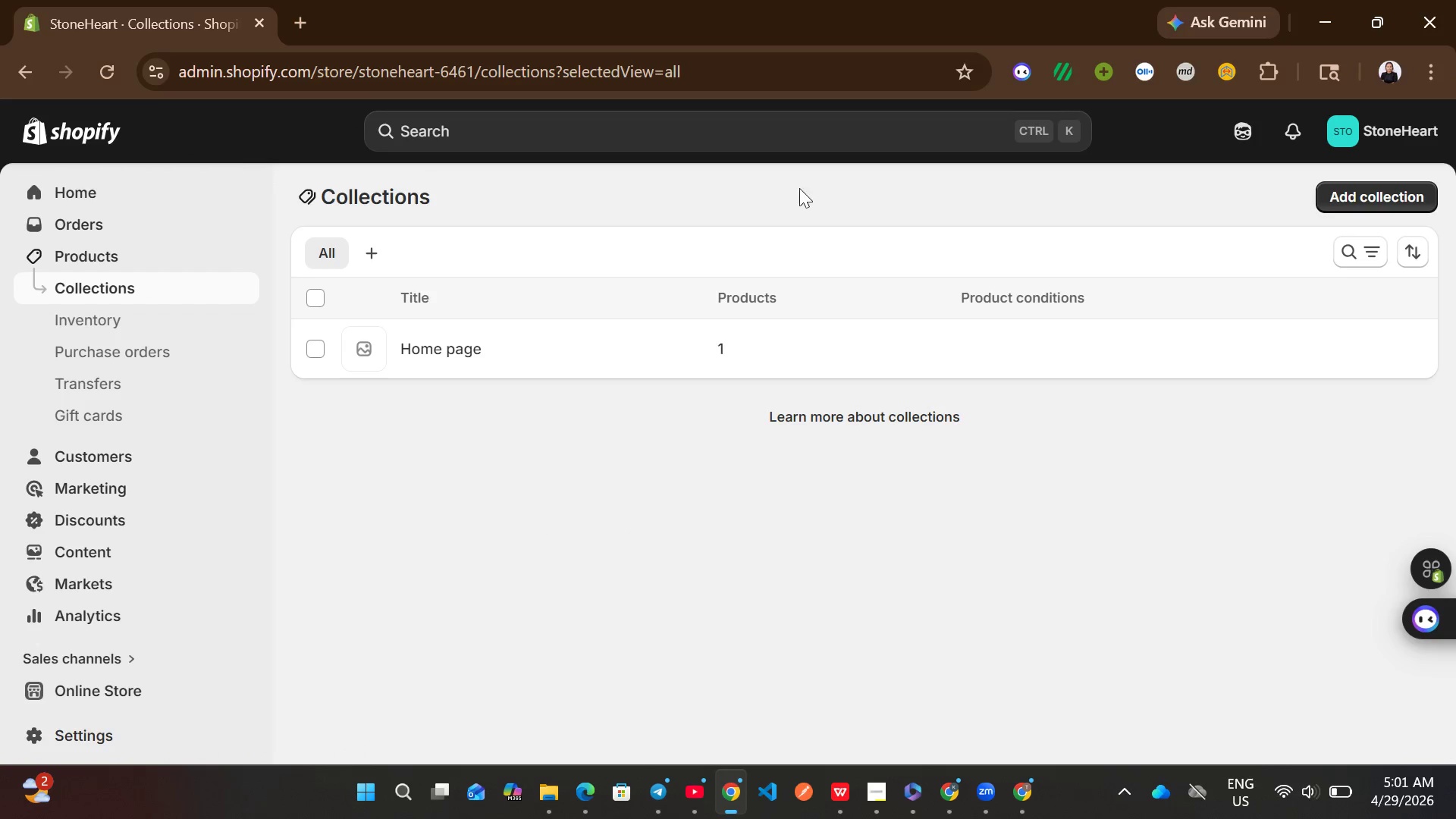 
wait(6.27)
 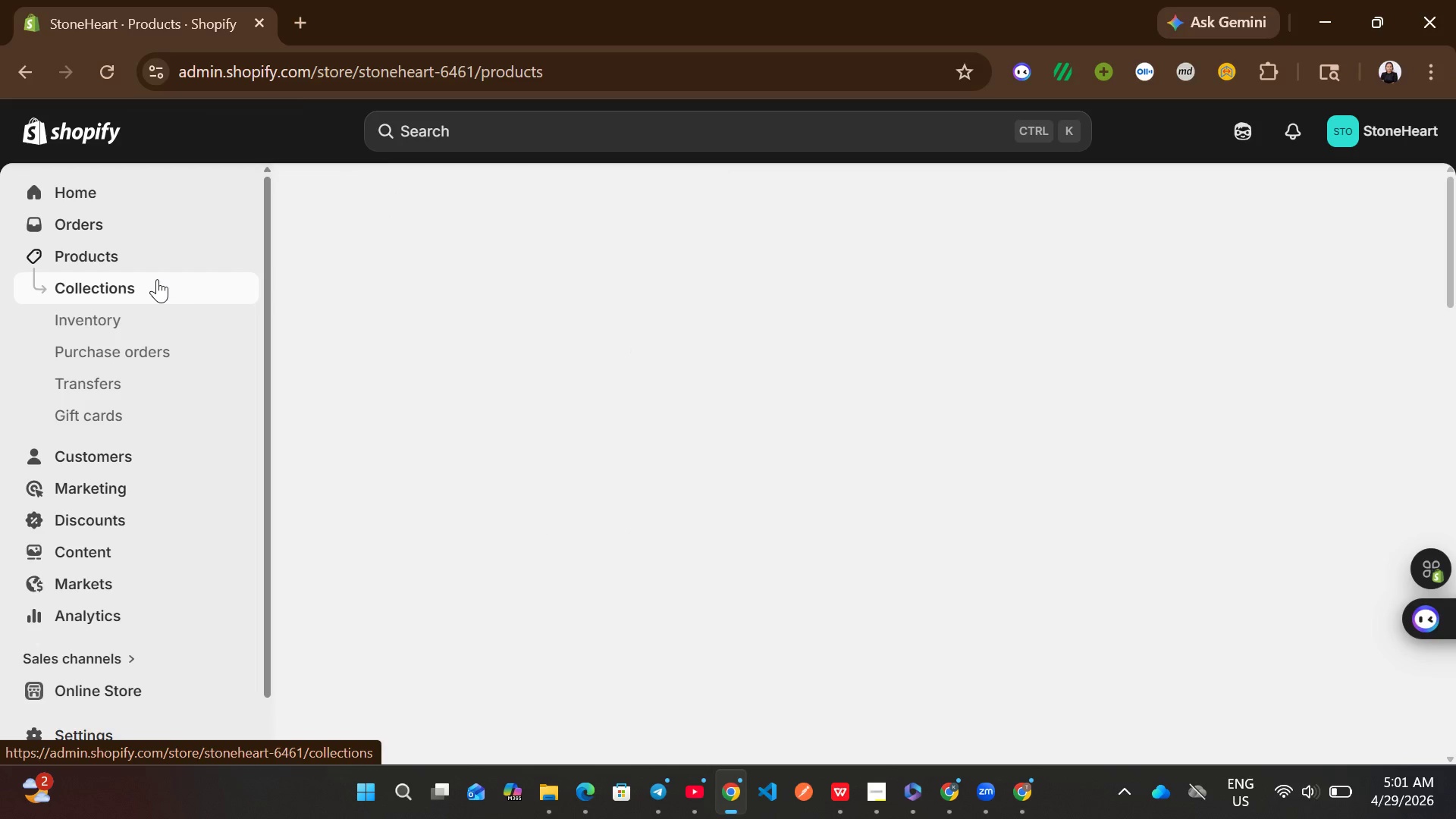 
left_click([1349, 196])
 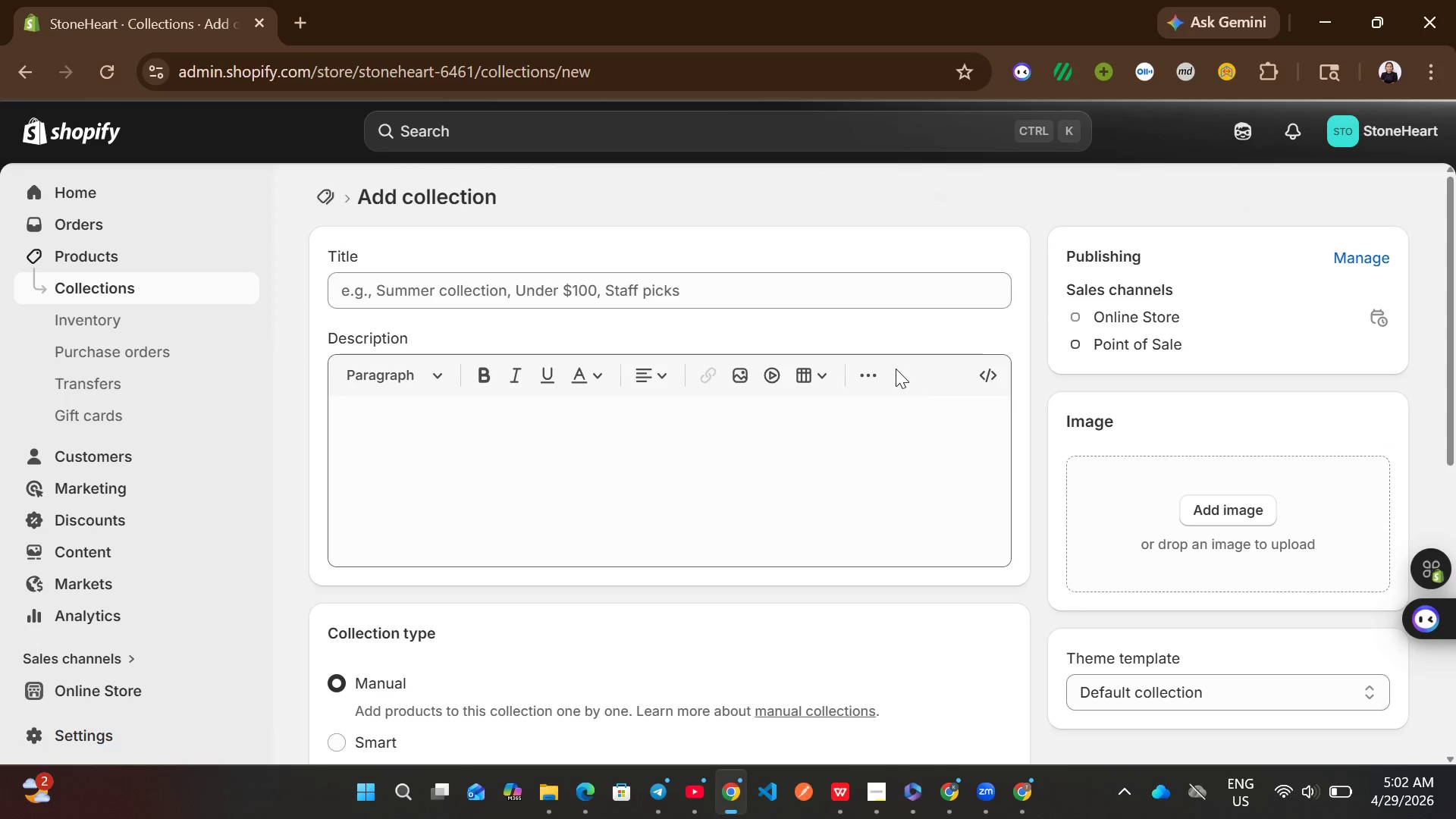 
left_click([784, 301])
 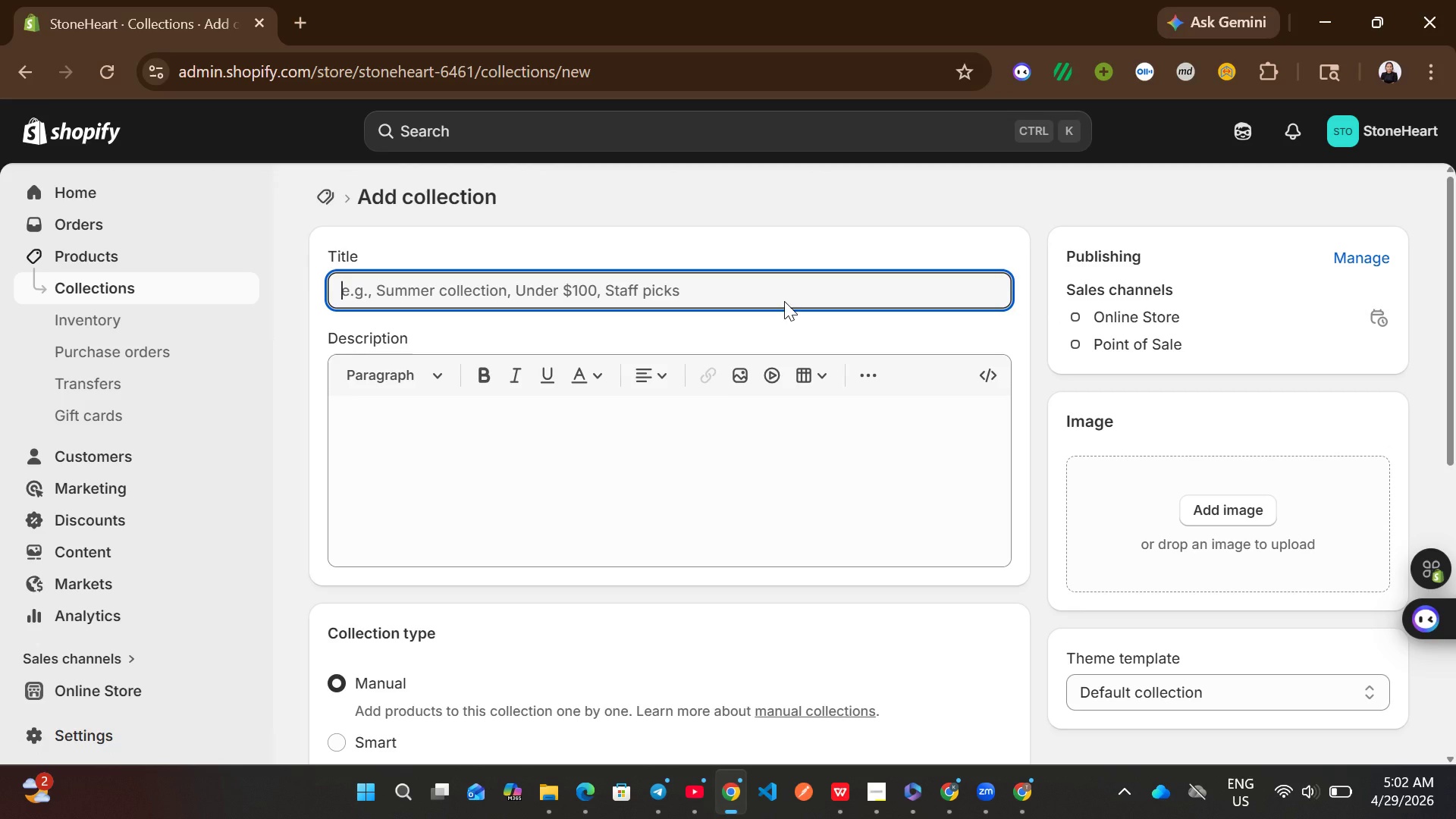 
wait(5.88)
 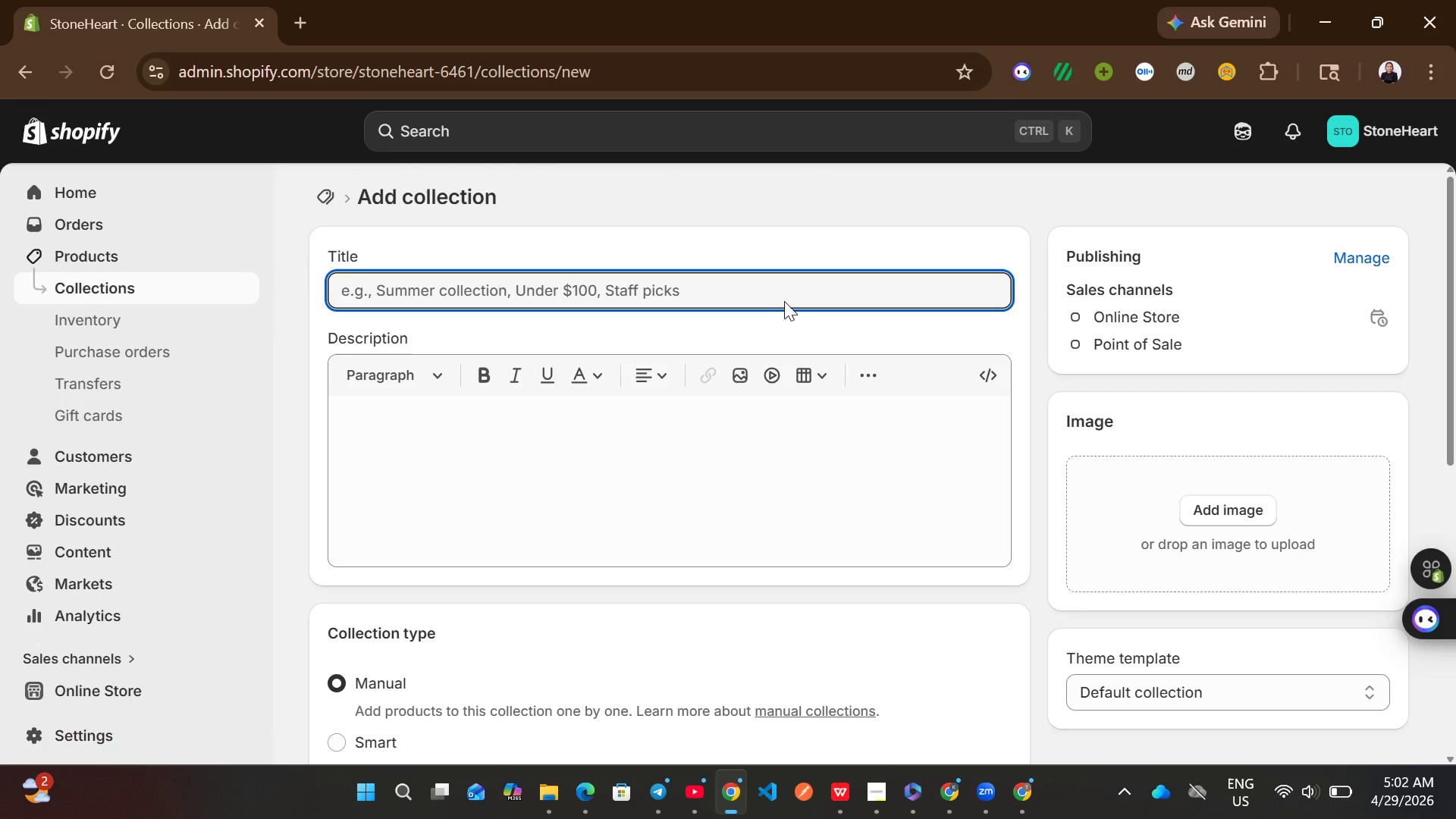 
hold_key(key=ShiftLeft, duration=0.44)
 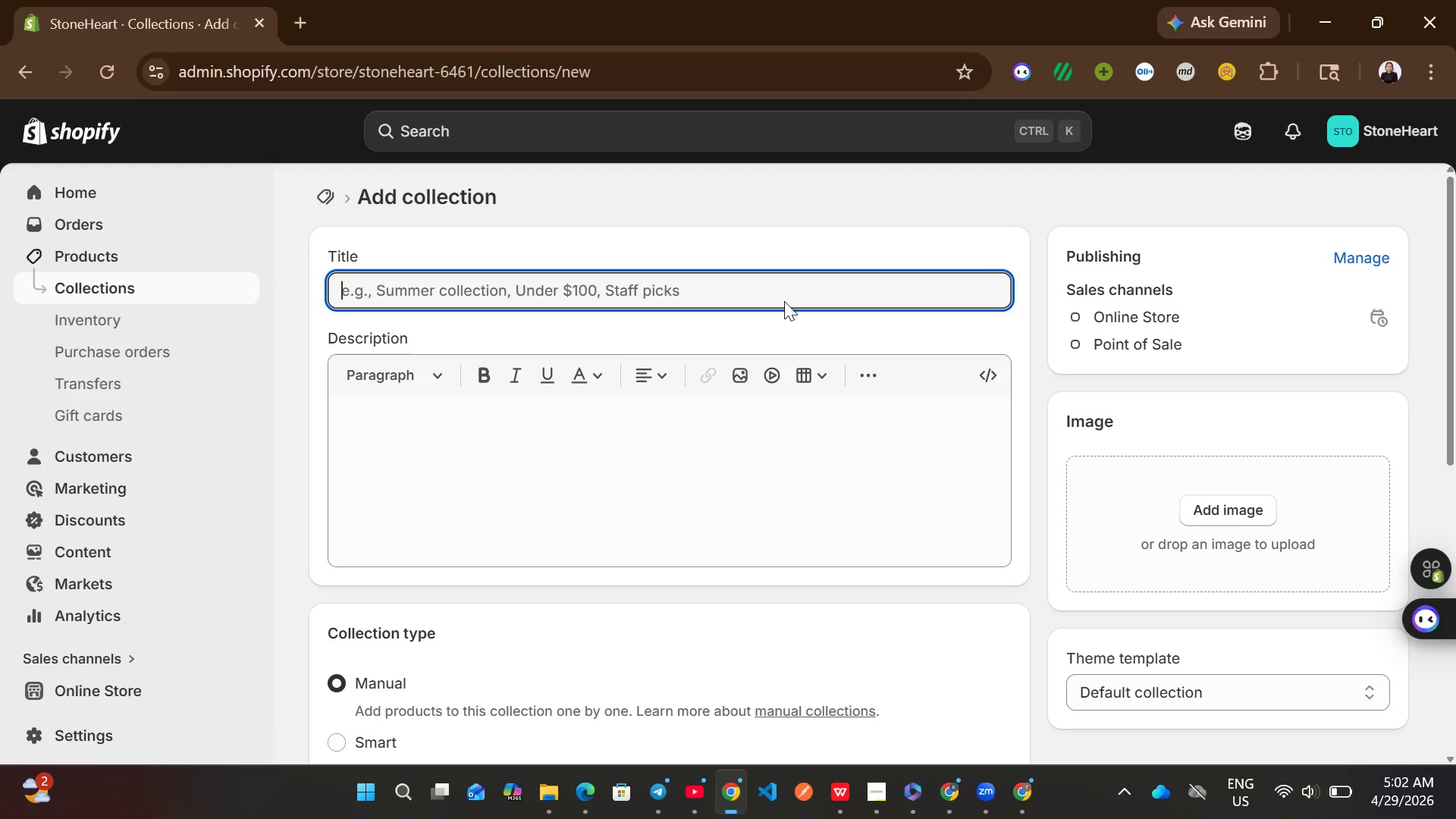 
type(Essential Hand Tools)
 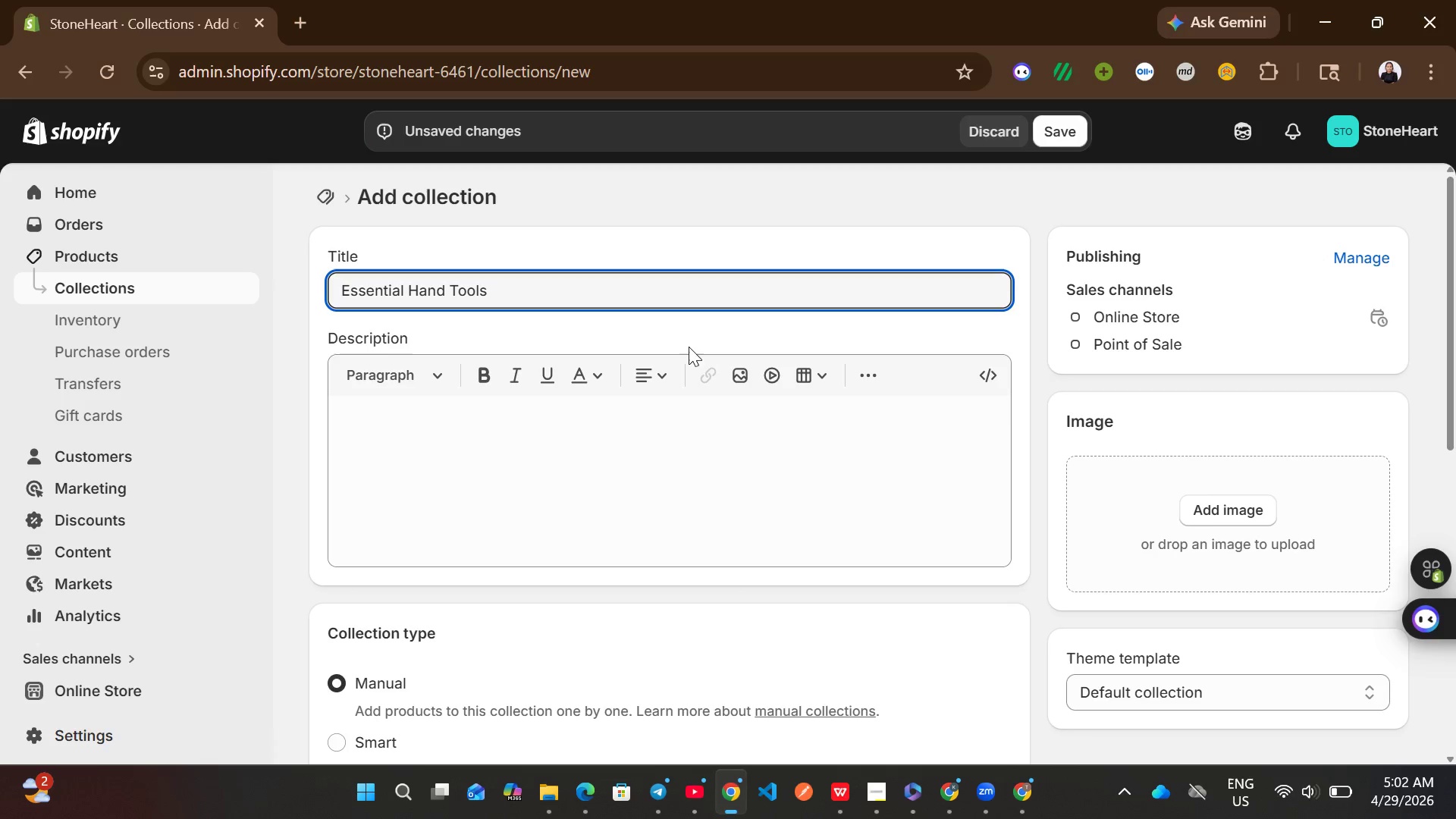 
wait(5.17)
 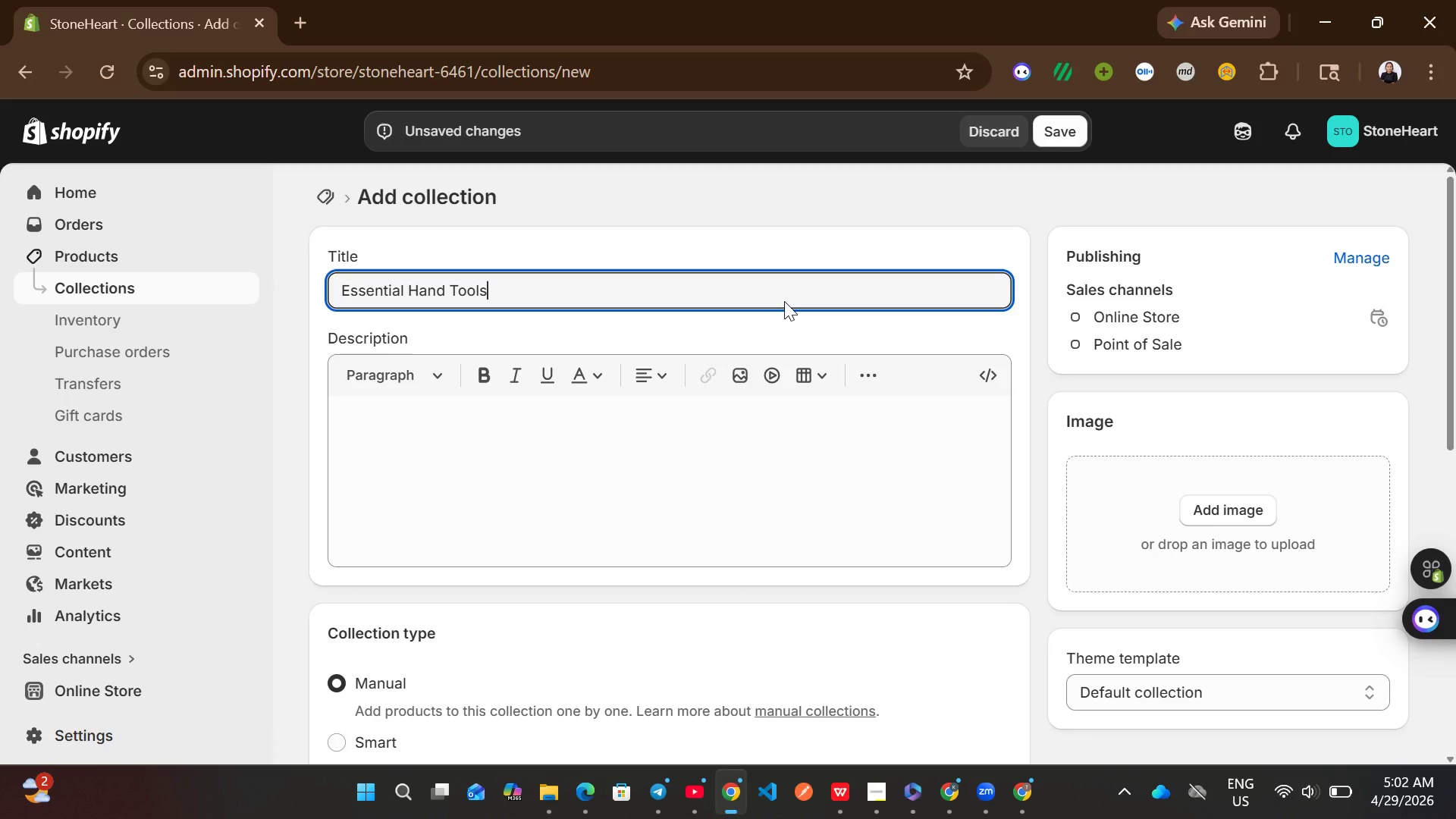 
double_click([364, 508])
 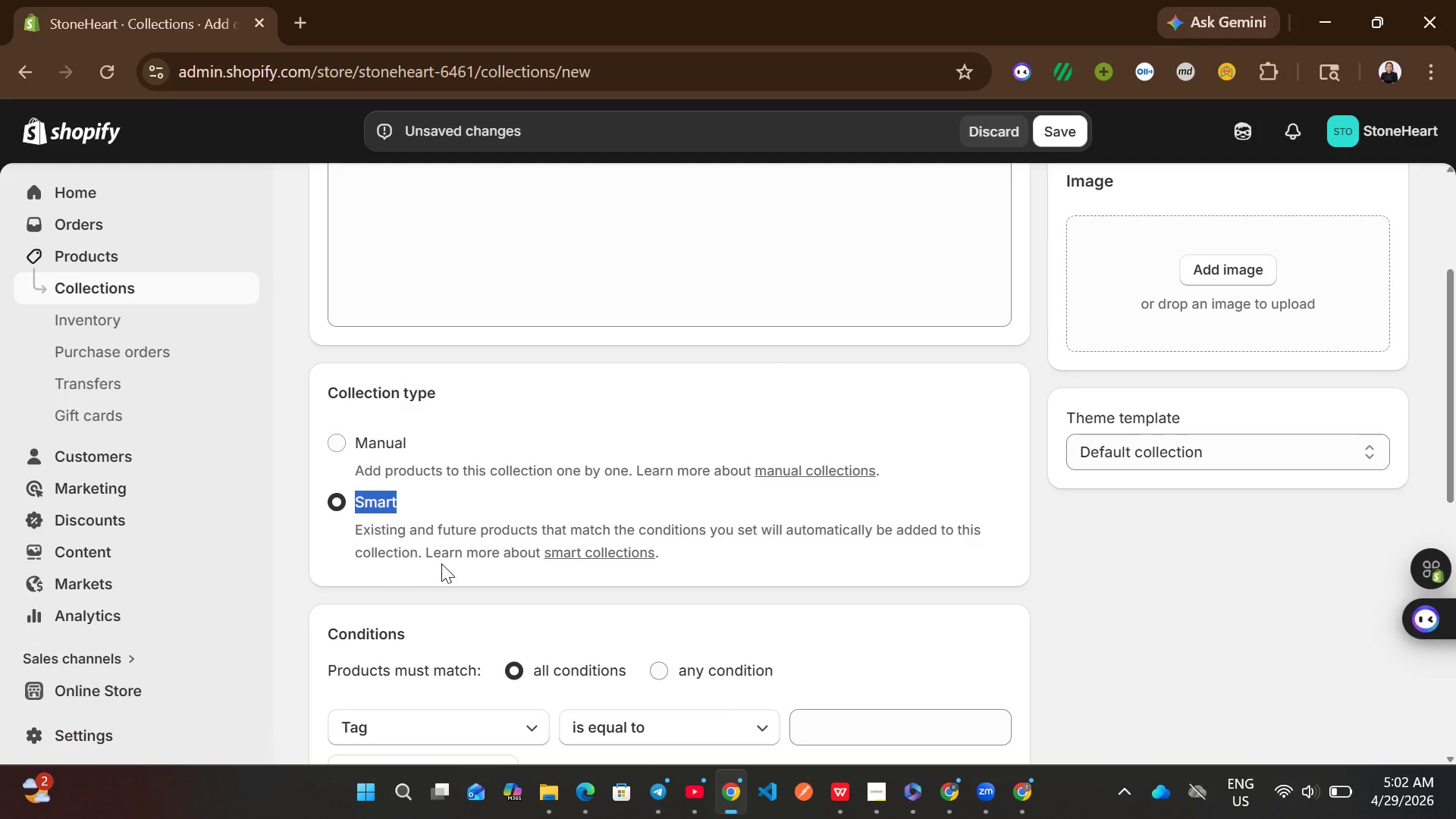 
left_click([428, 534])
 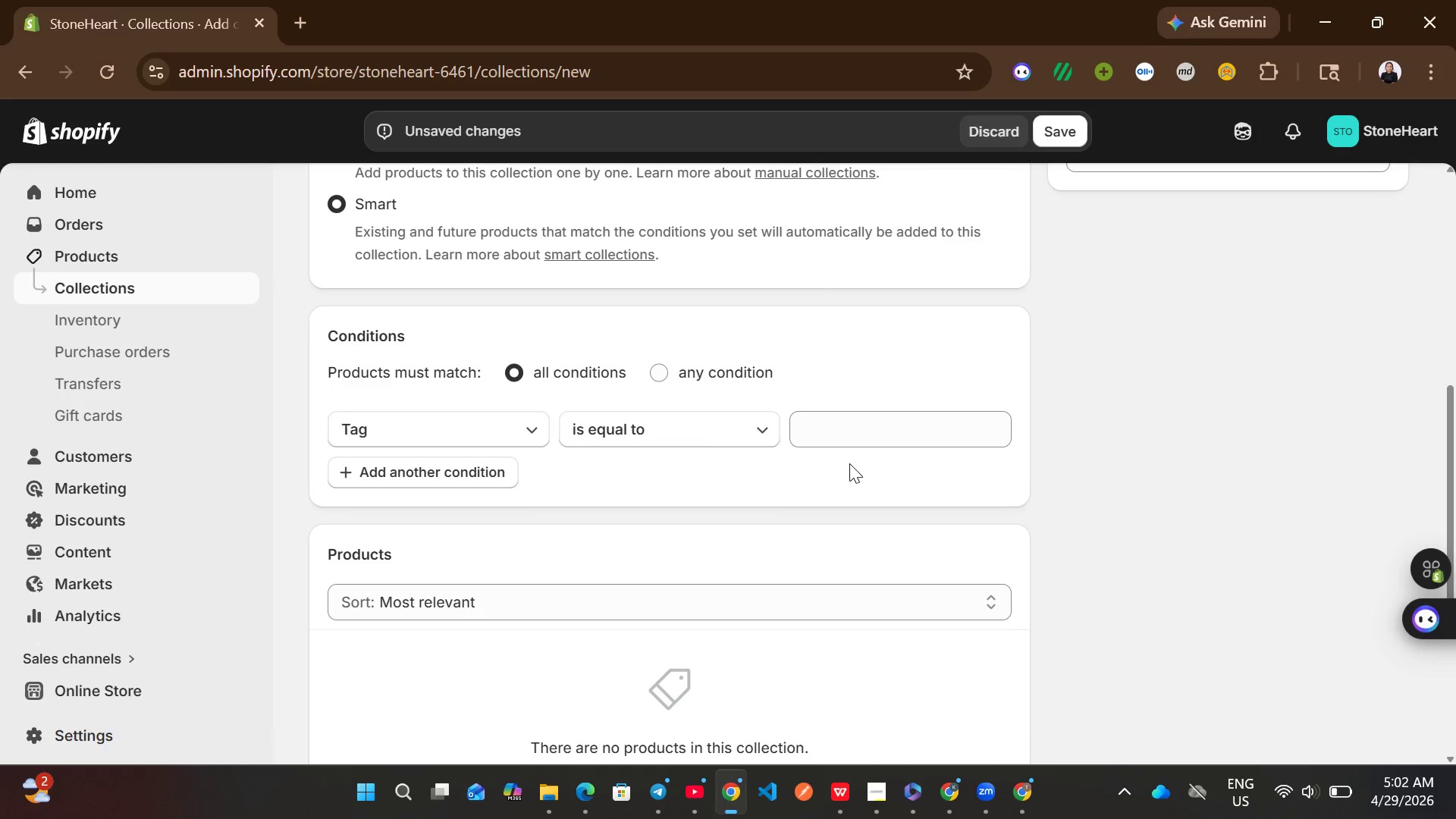 
right_click([850, 460])
 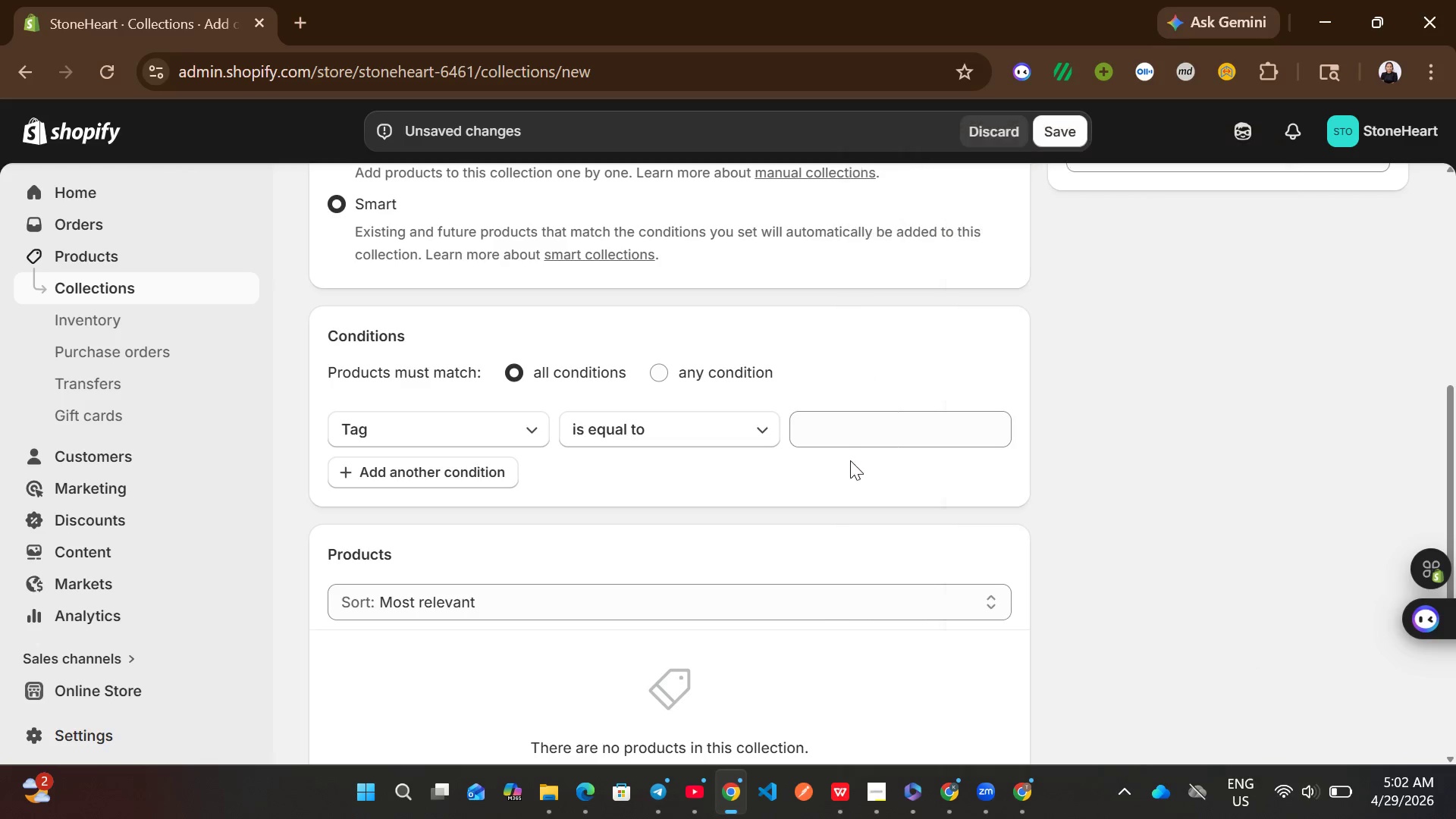 
left_click([850, 460])
 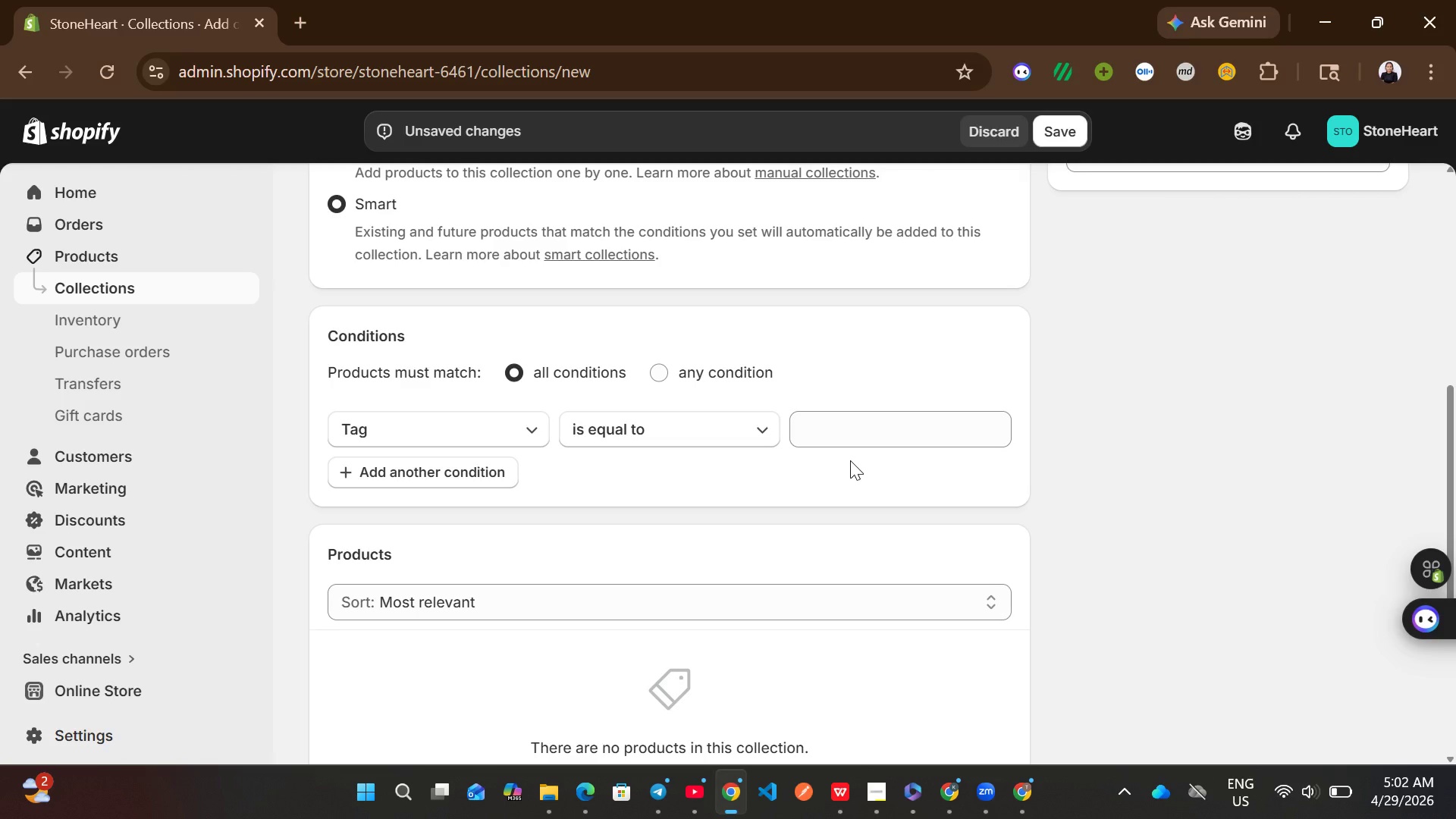 
left_click([850, 460])
 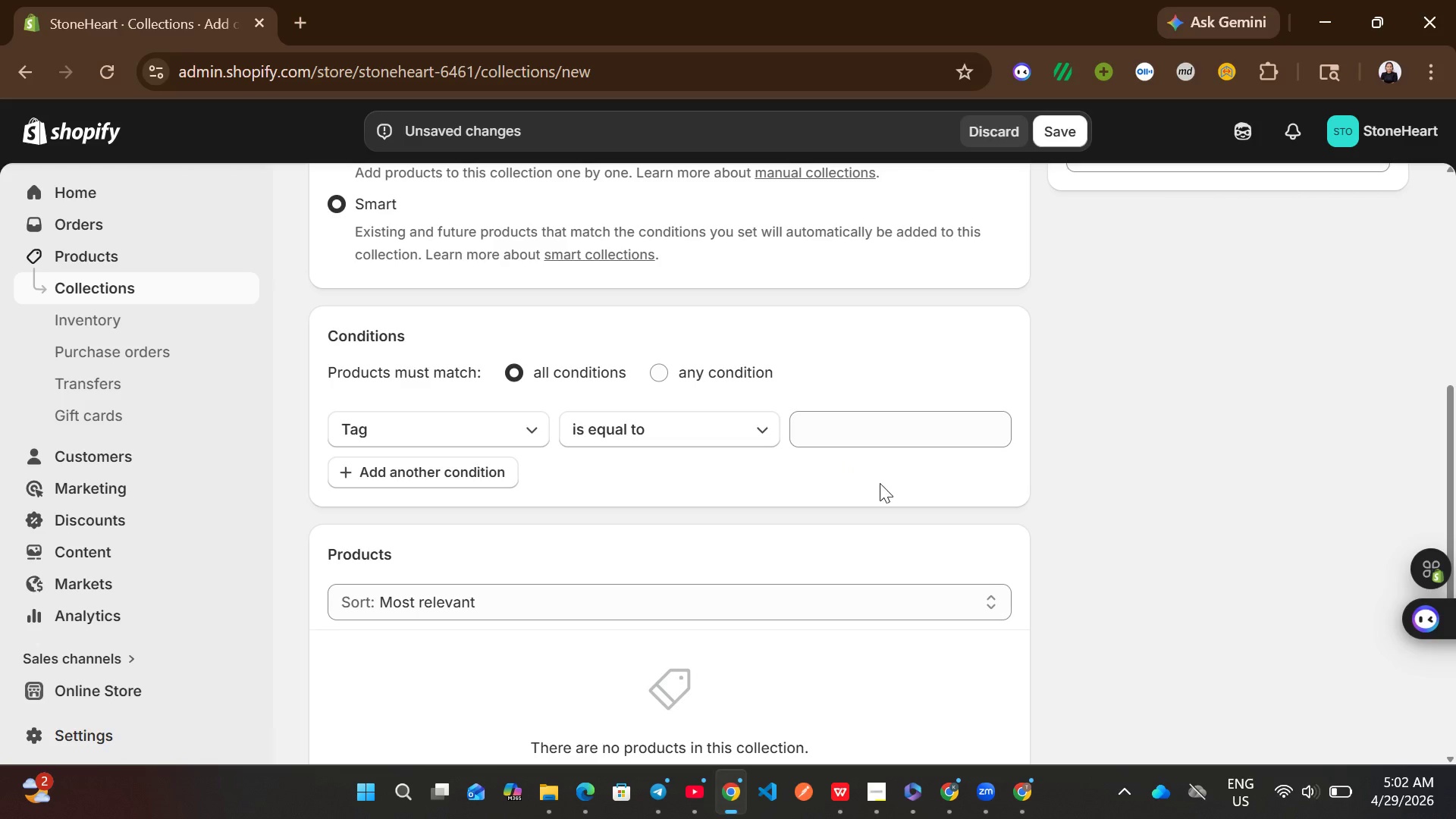 
left_click([883, 486])
 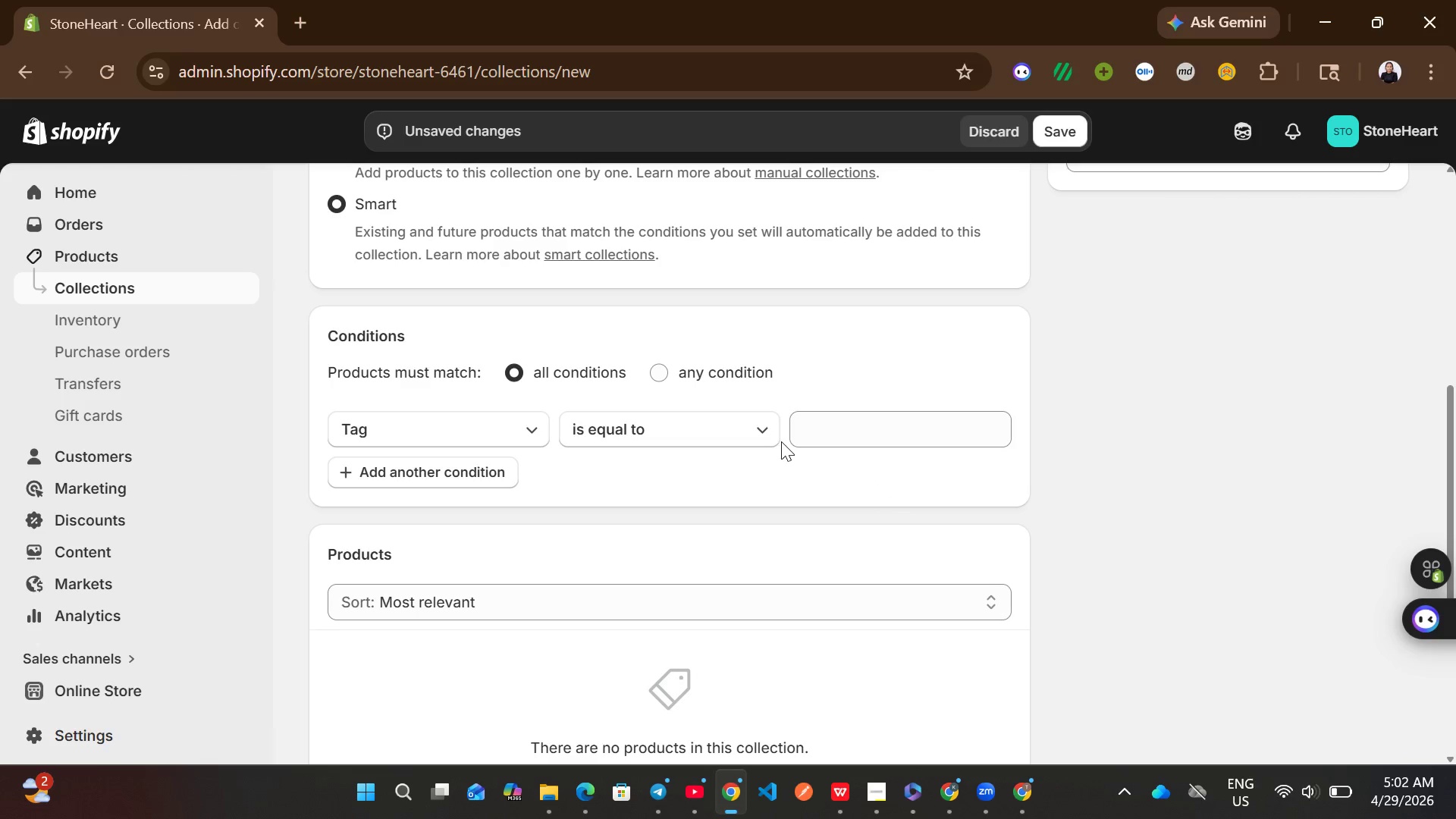 
left_click([843, 429])
 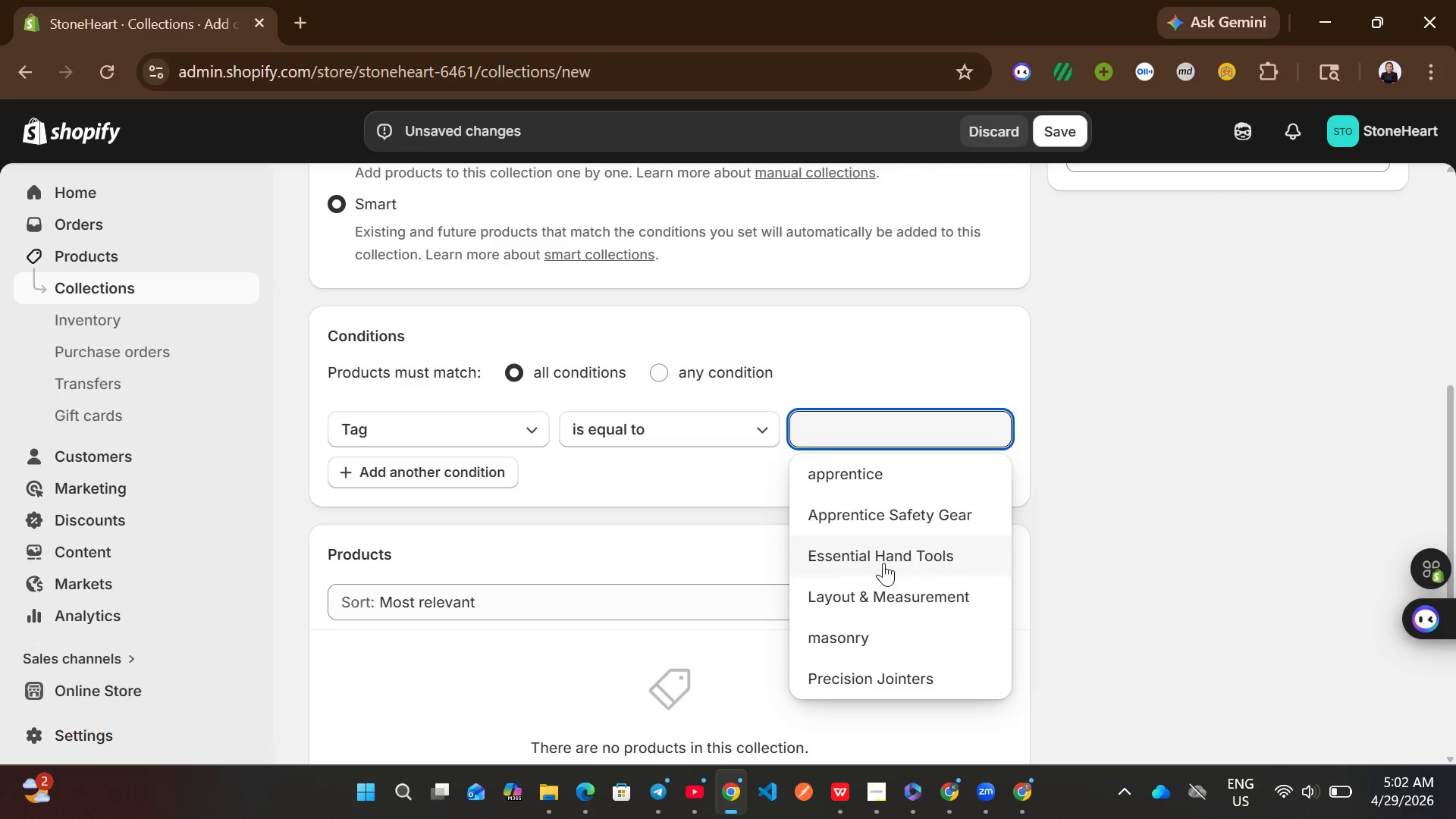 
double_click([883, 563])
 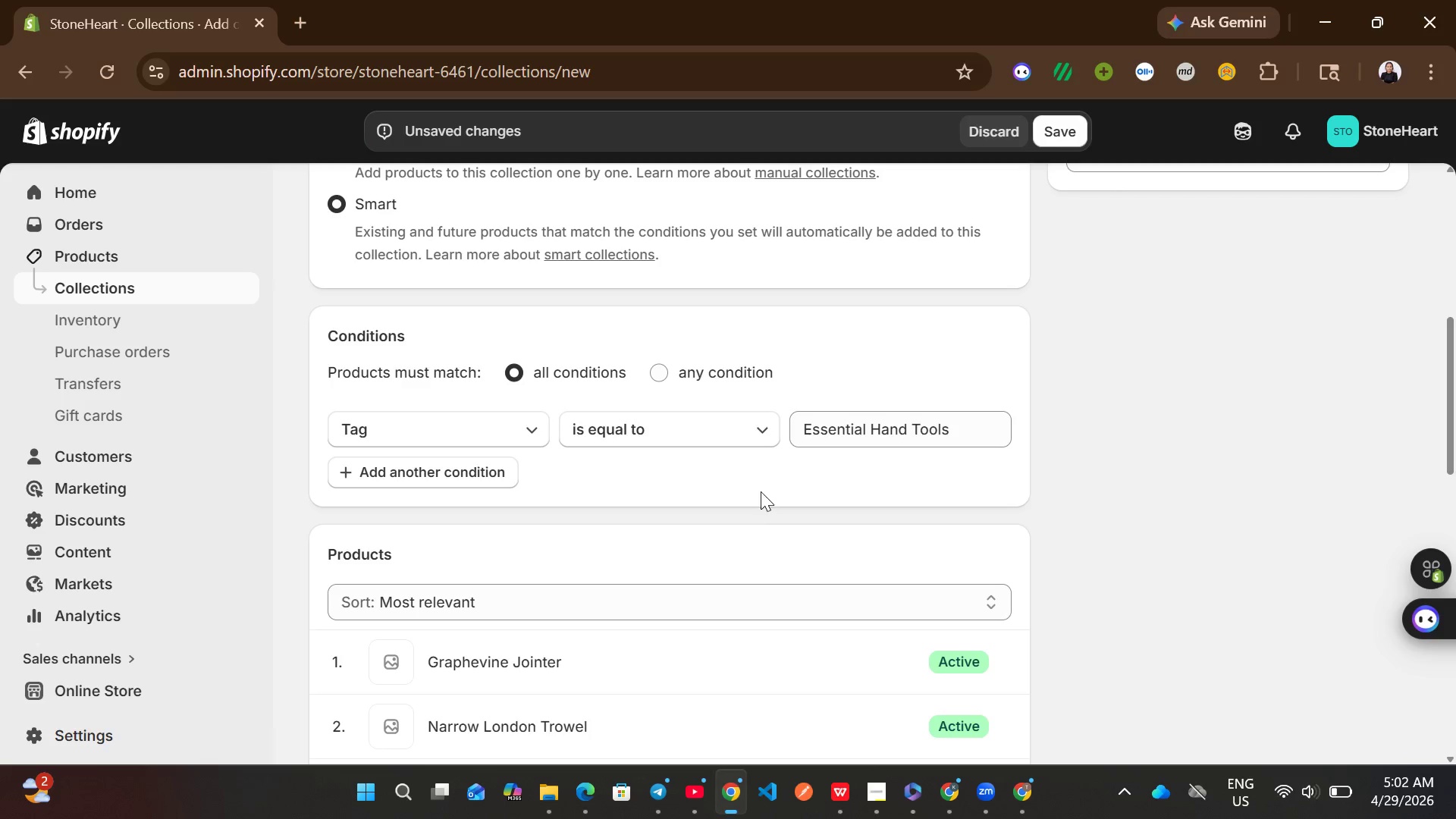 
wait(5.16)
 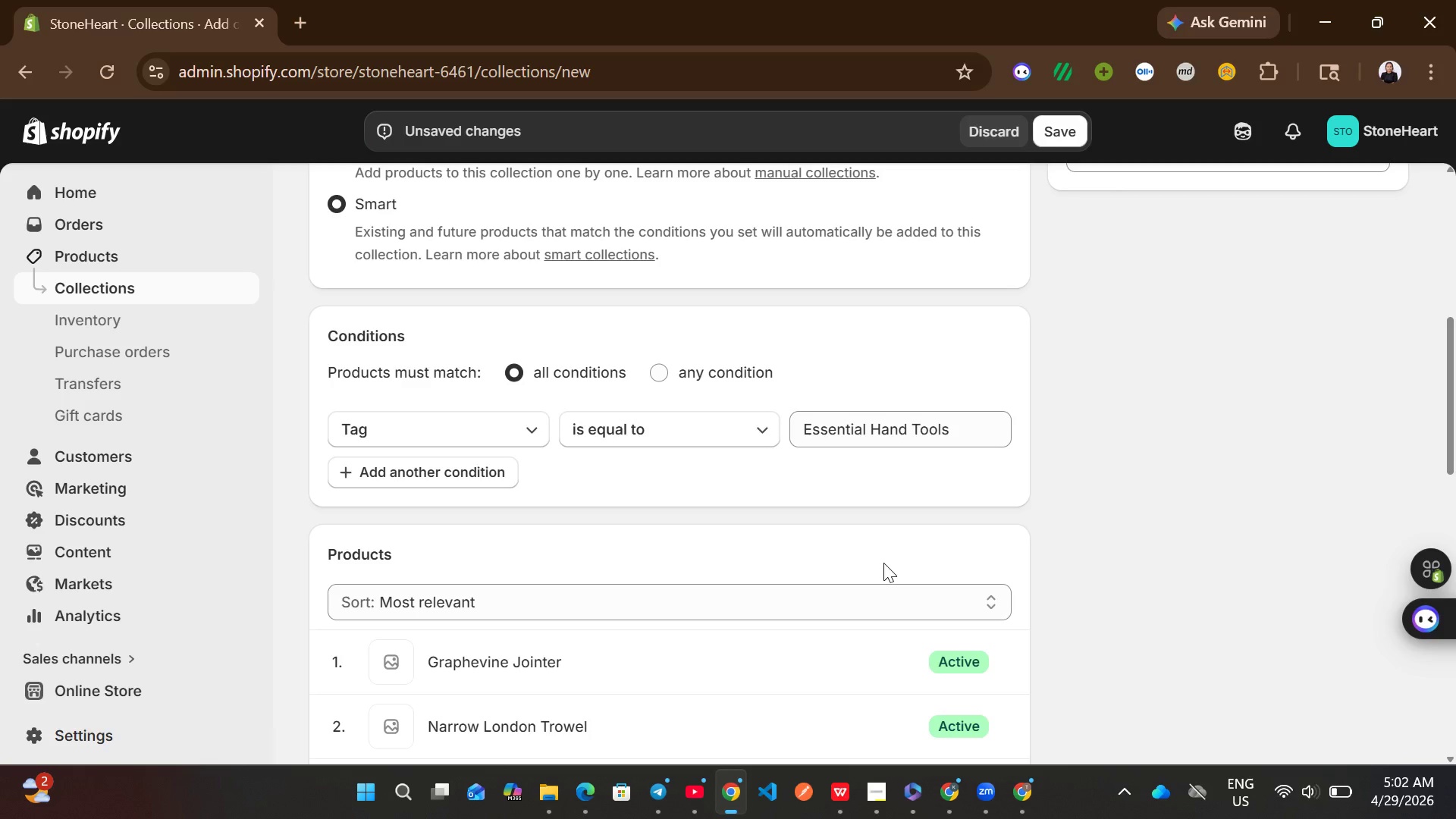 
left_click([1055, 124])
 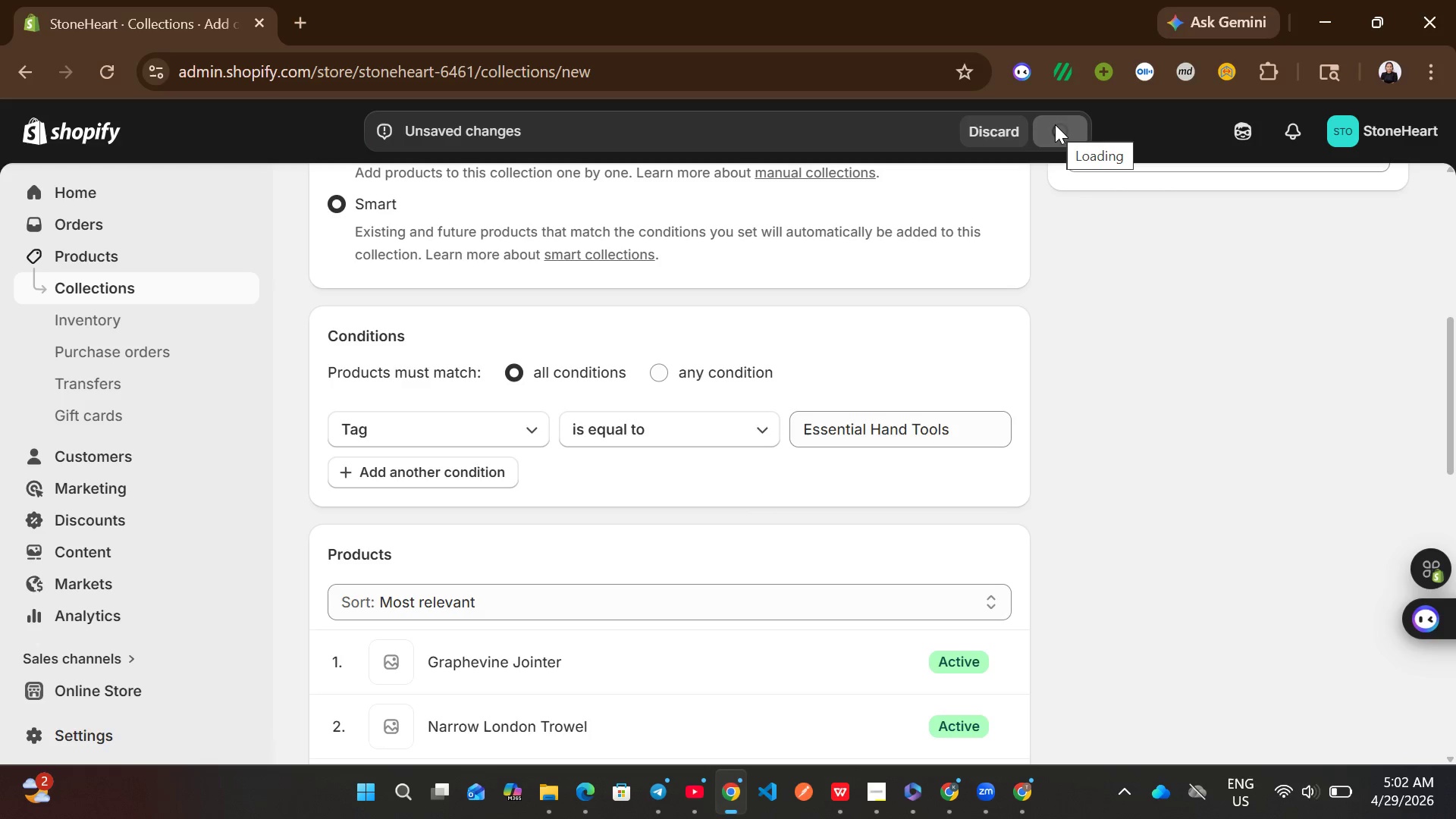 
wait(8.84)
 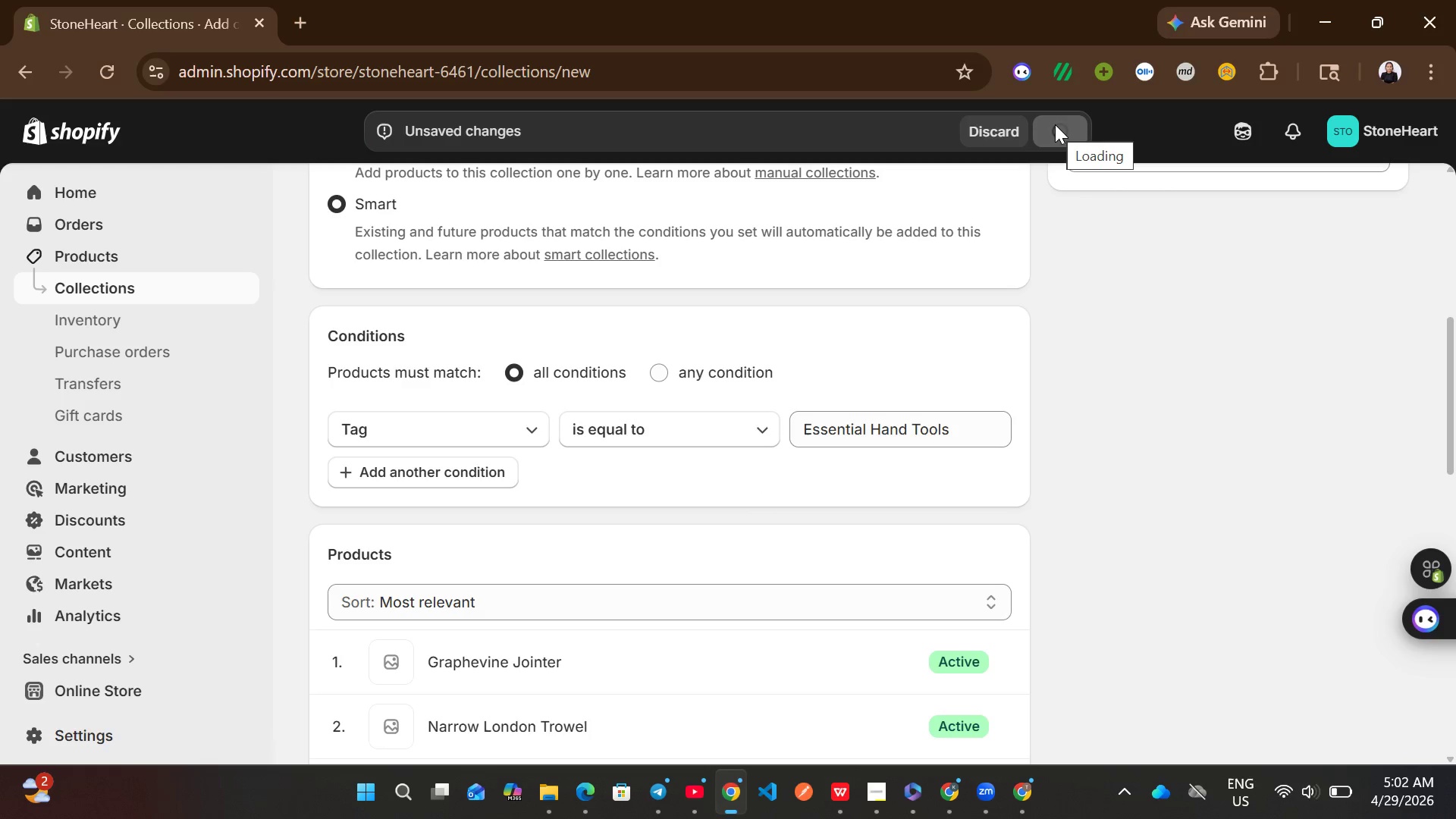 
left_click([186, 291])
 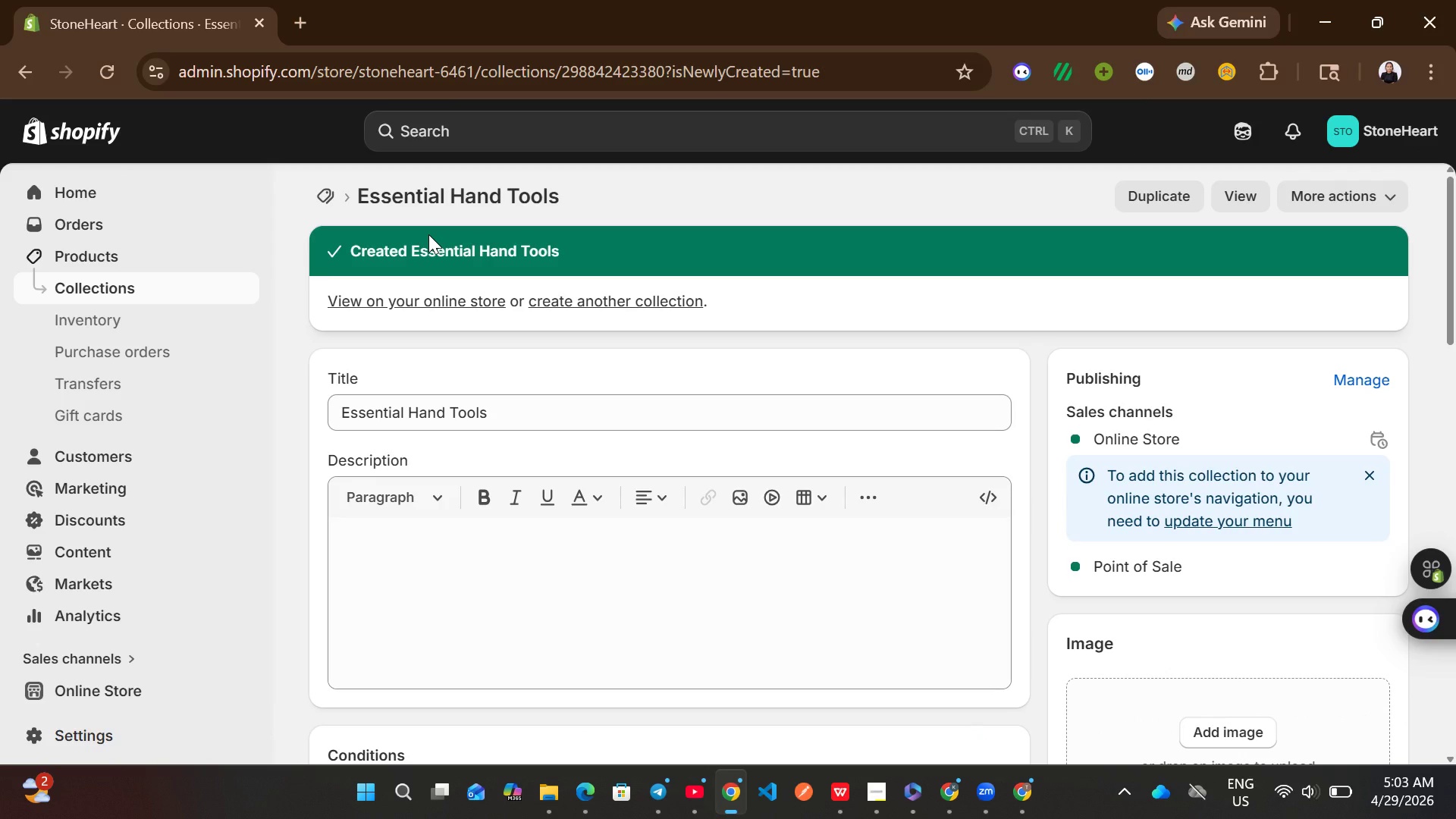 
wait(35.27)
 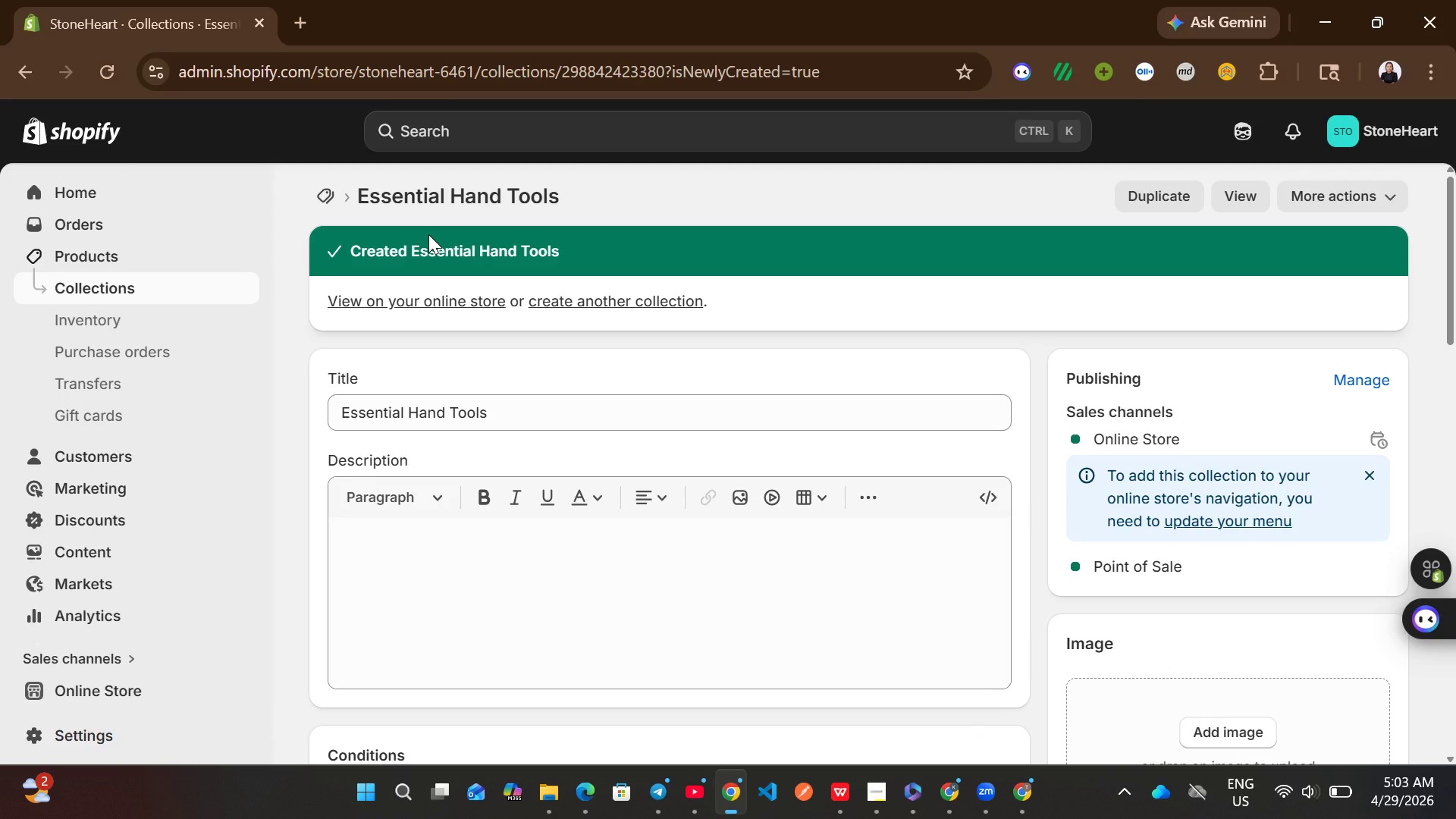 
left_click([214, 292])
 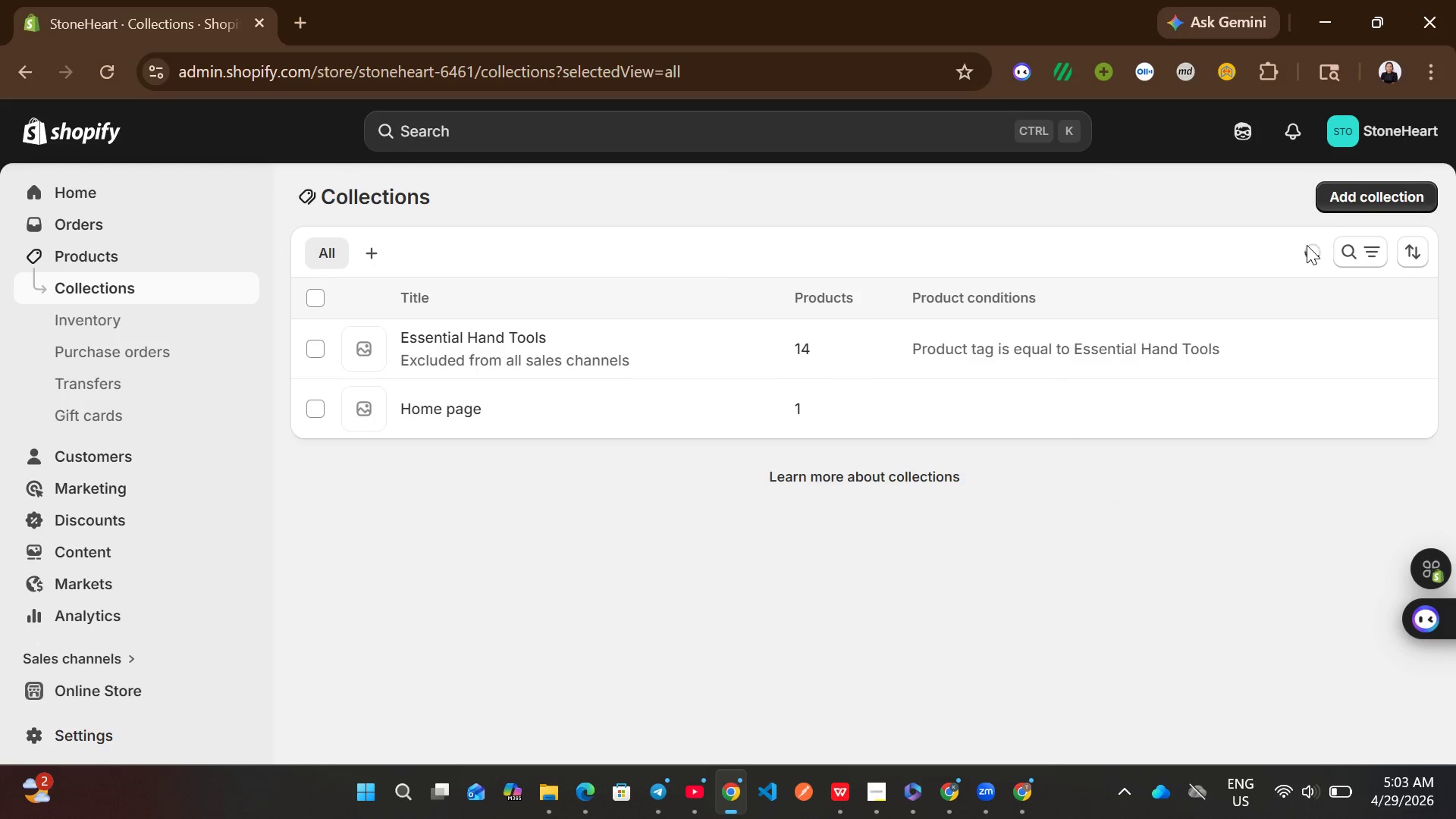 
left_click([1394, 192])
 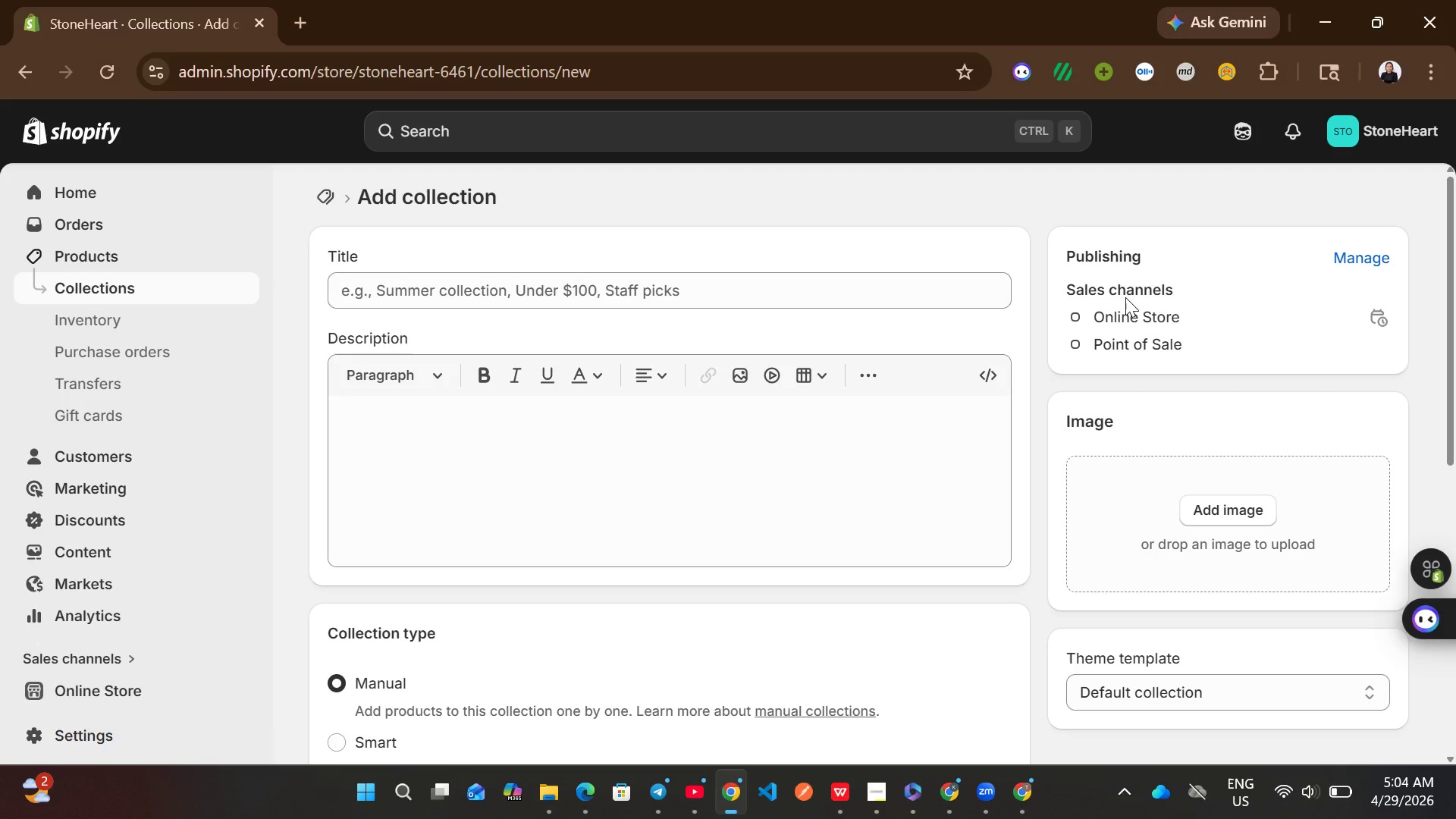 
wait(31.59)
 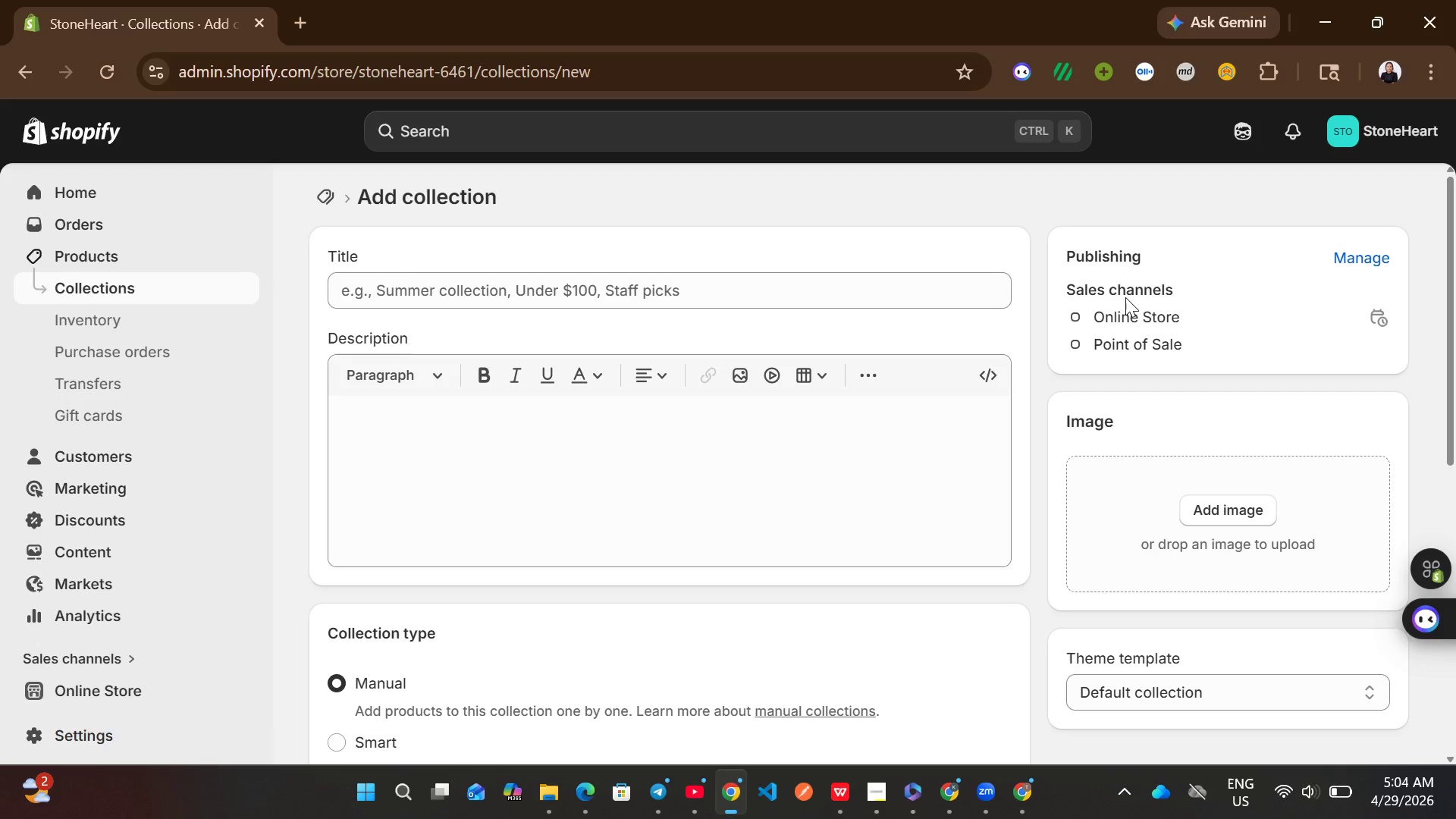 
left_click([817, 261])
 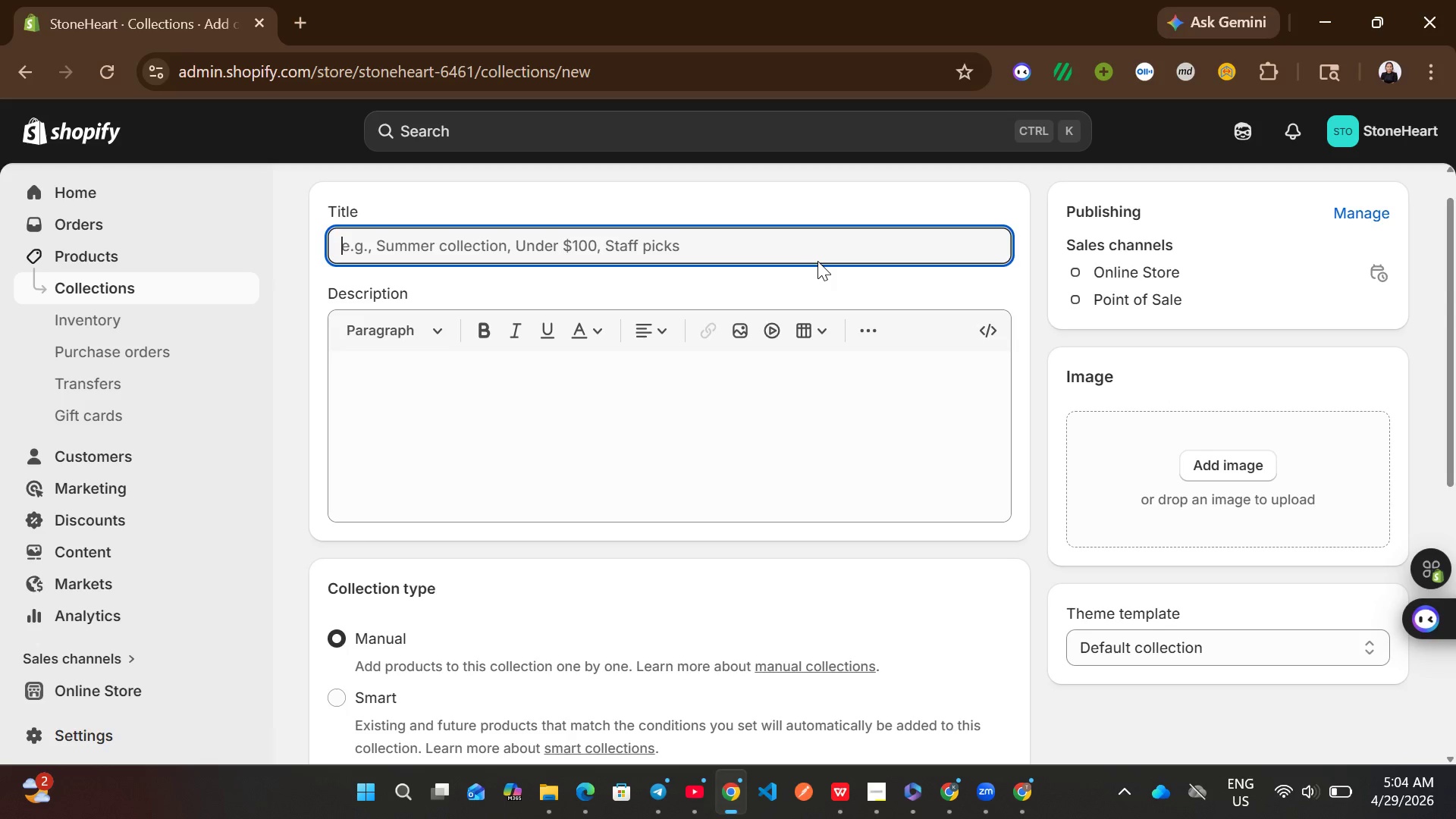 
wait(5.73)
 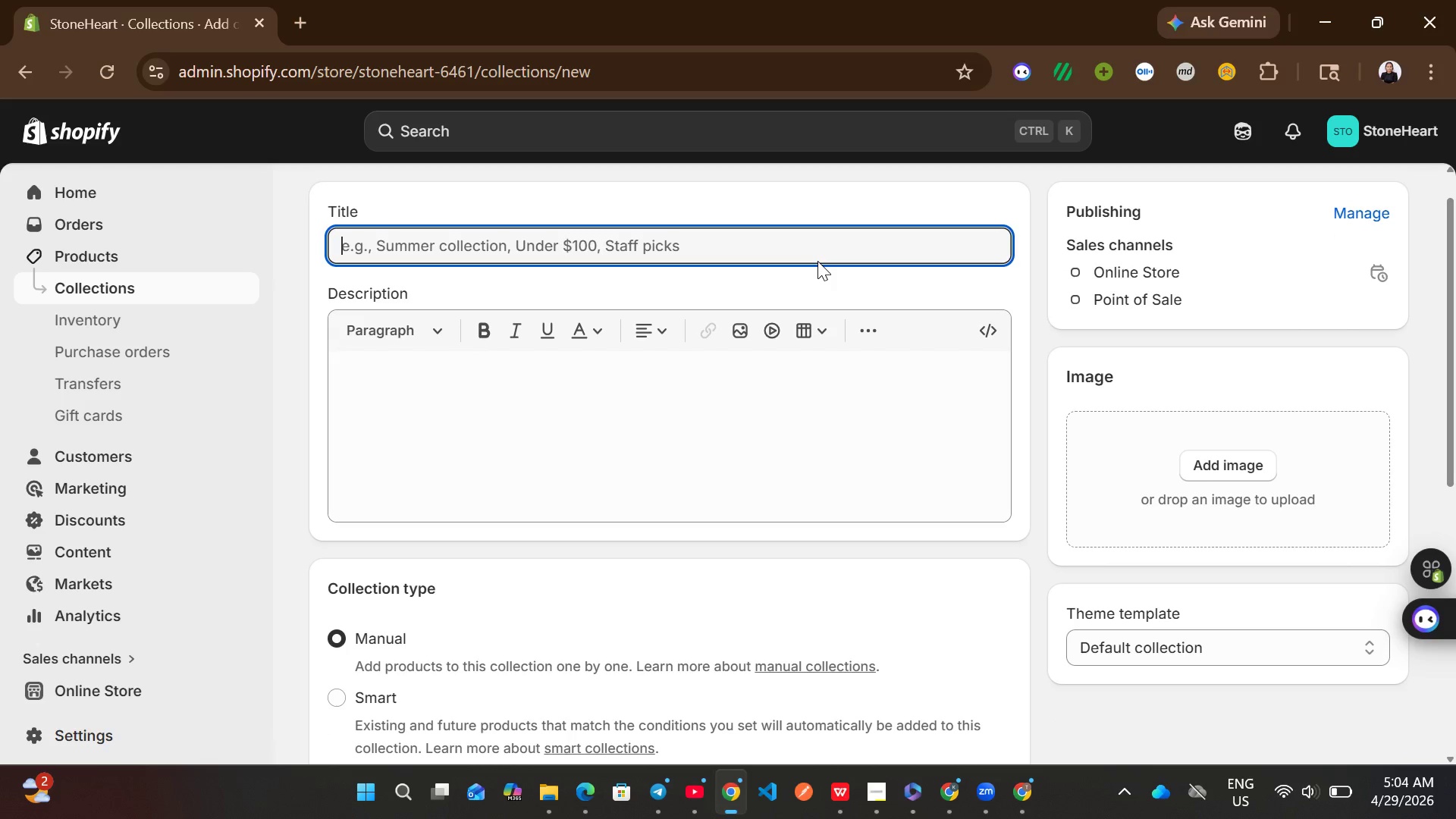 
type(precision jointers)
 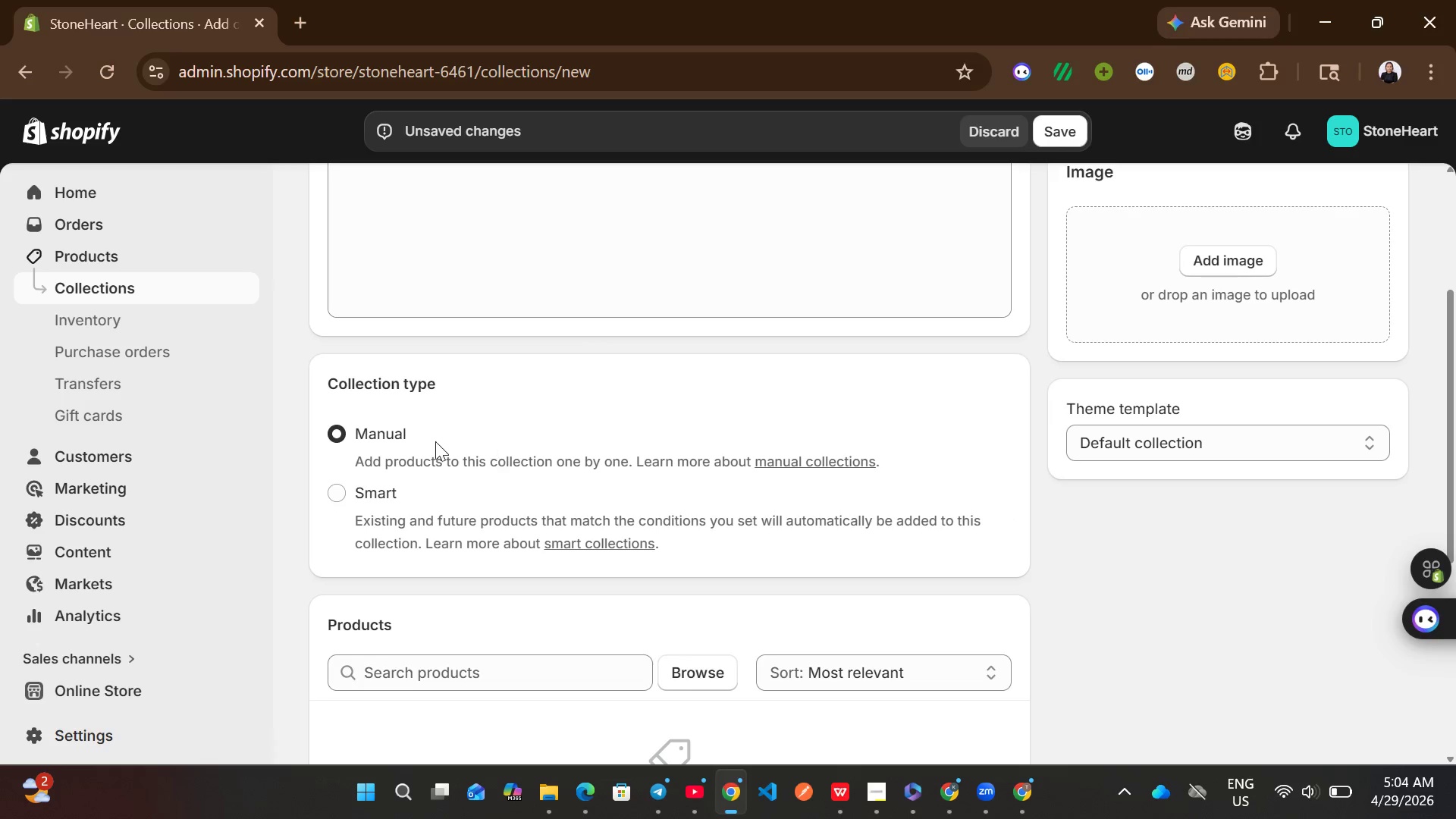 
left_click([348, 475])
 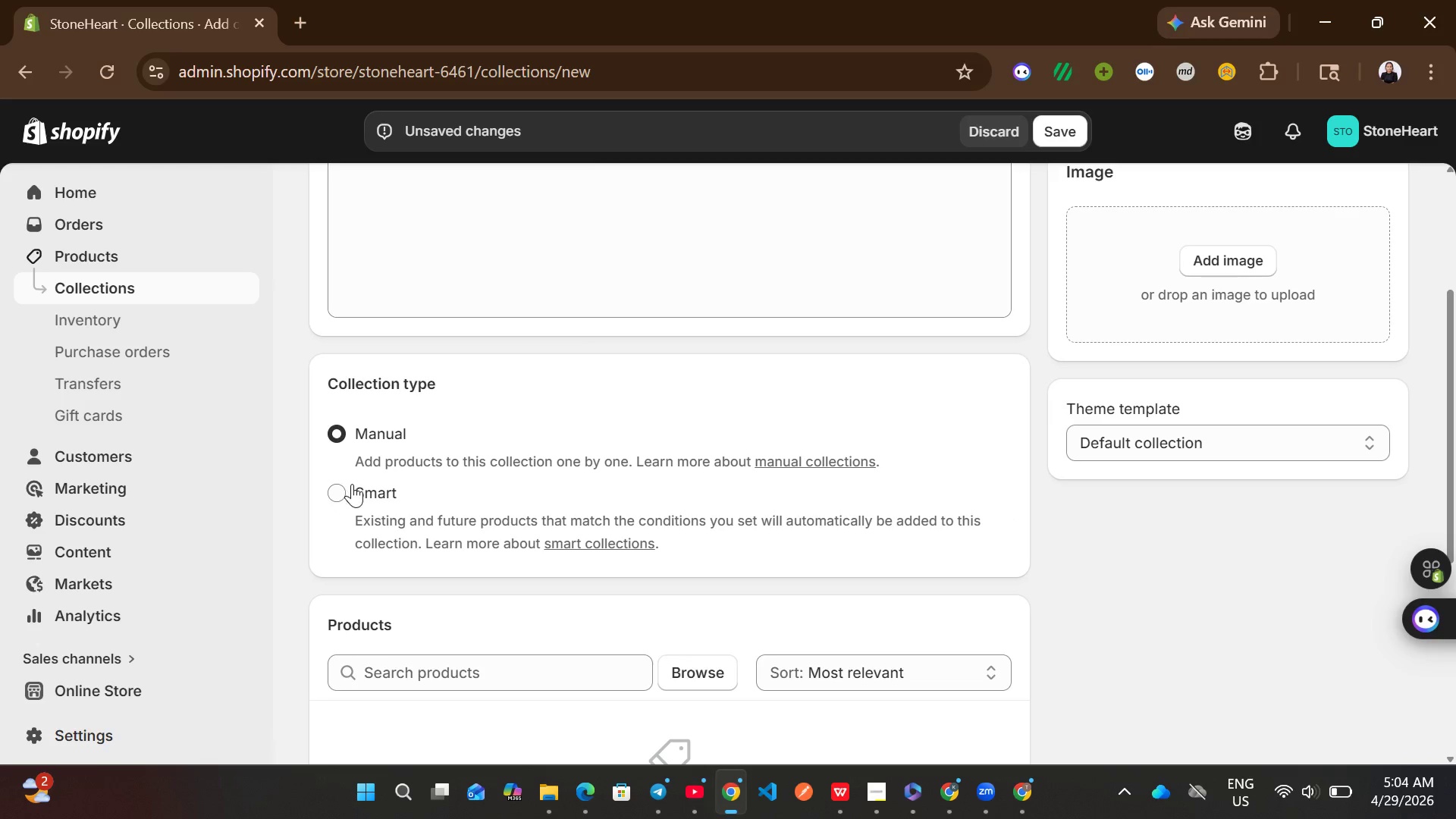 
left_click([352, 484])
 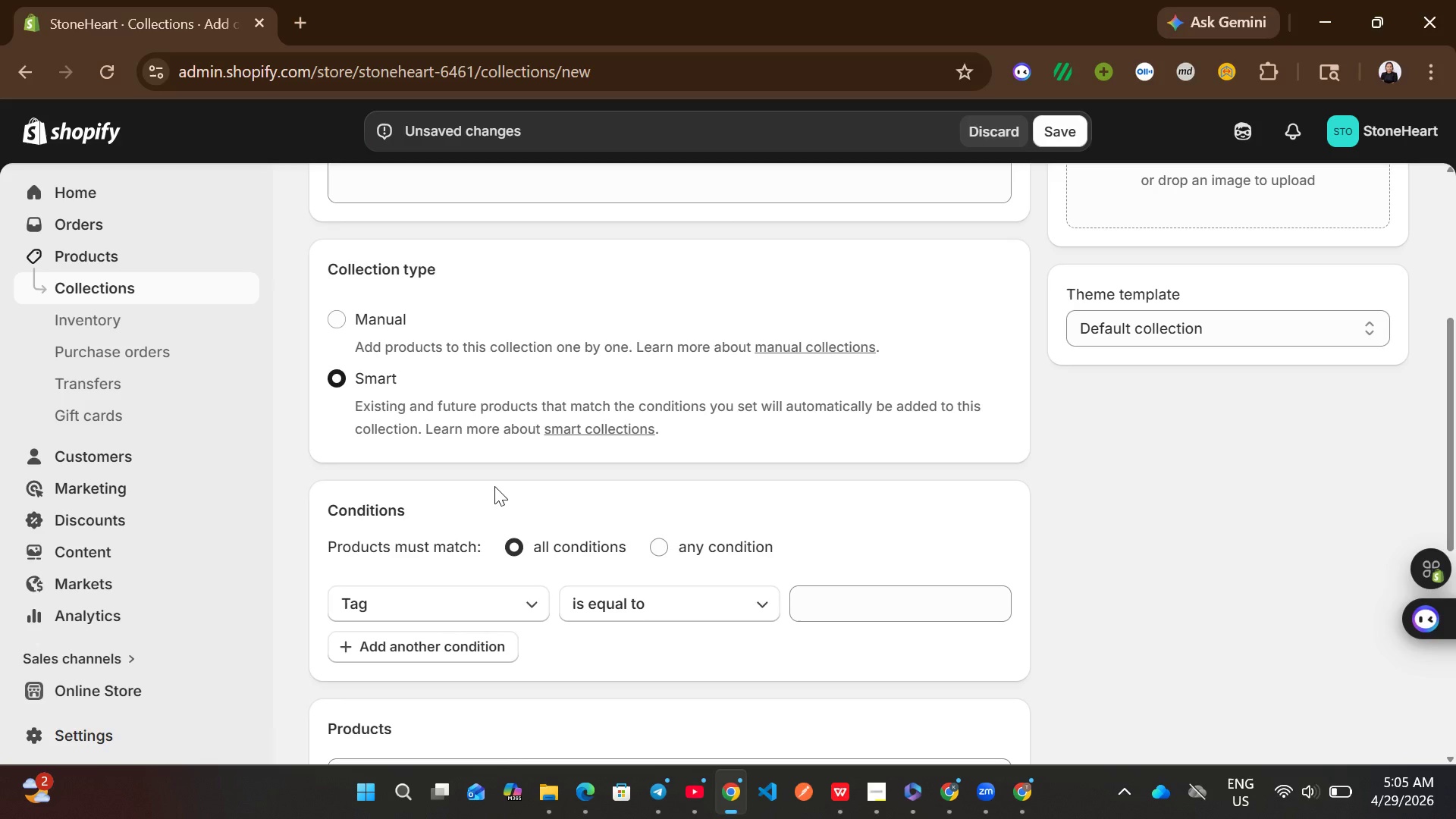 
wait(57.81)
 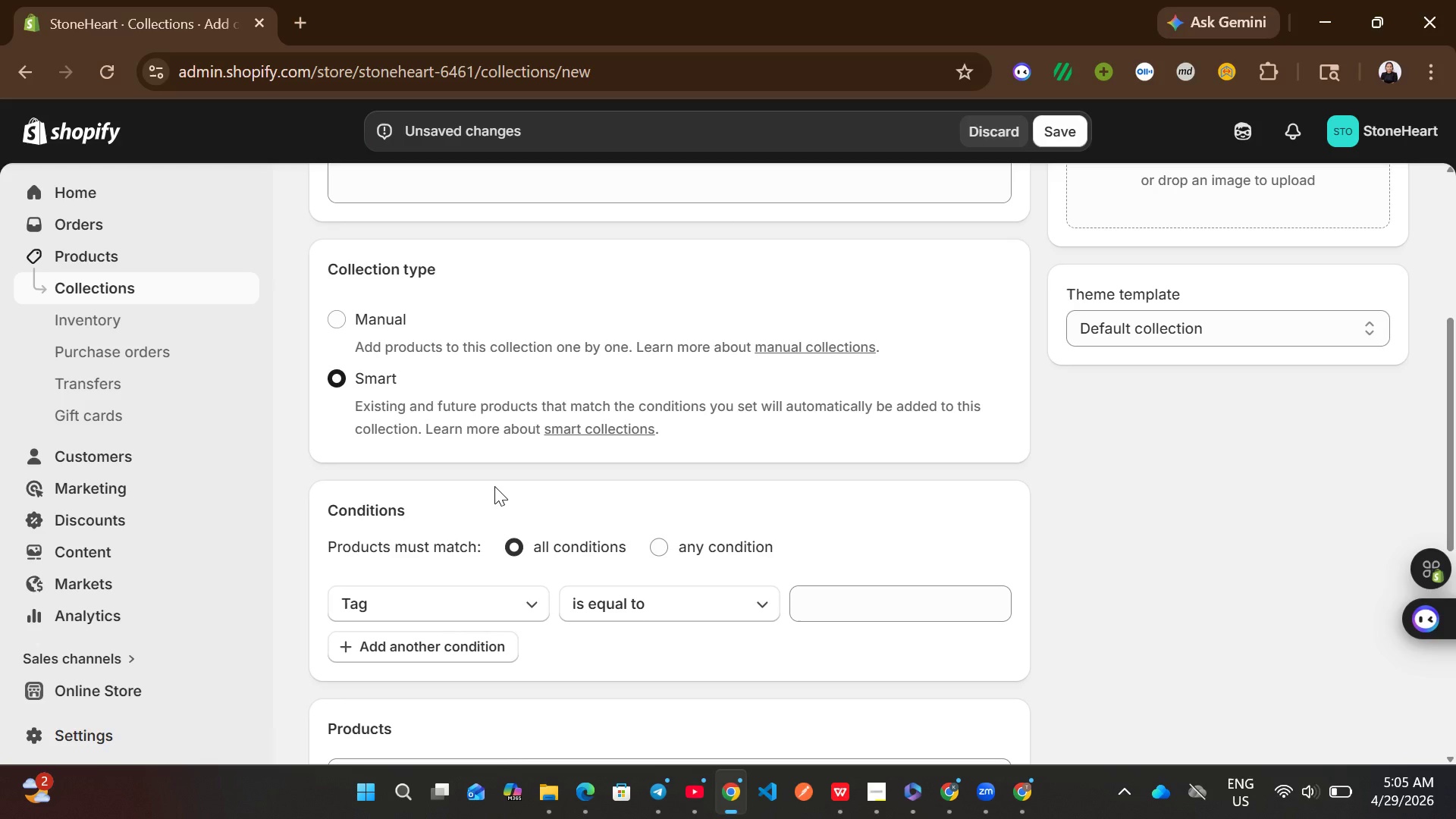 
left_click([858, 584])
 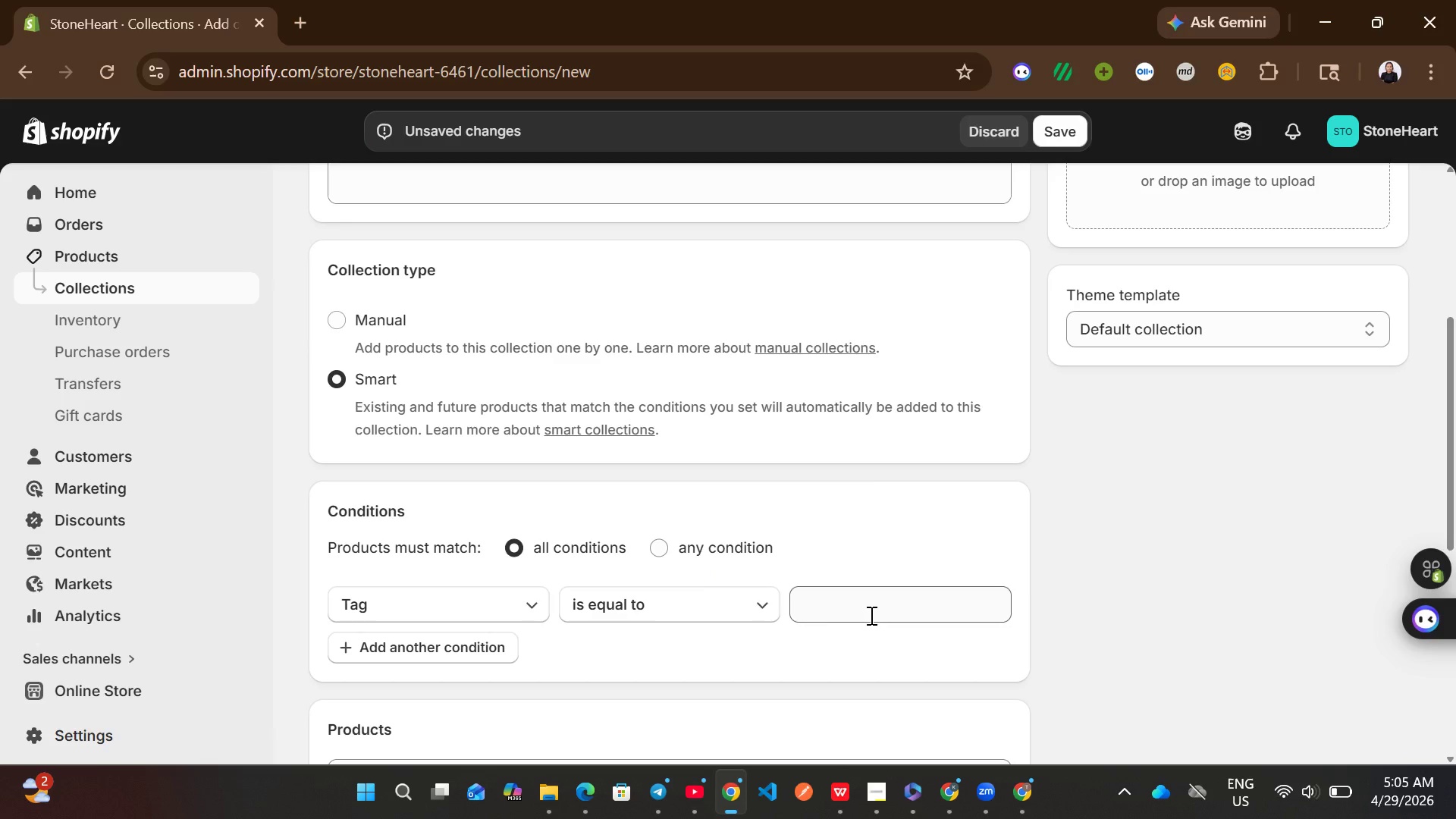 
left_click([870, 615])
 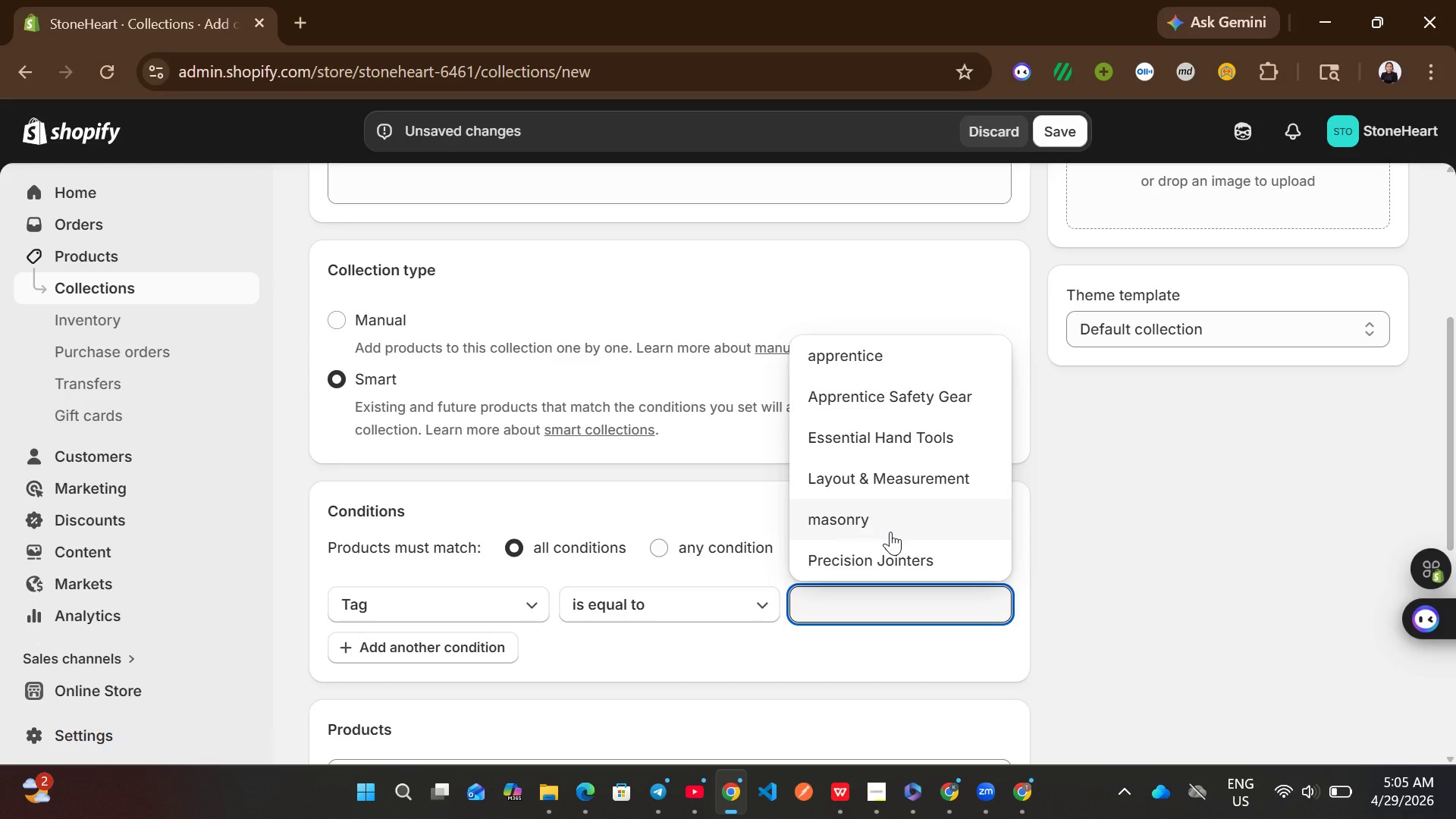 
left_click([890, 553])
 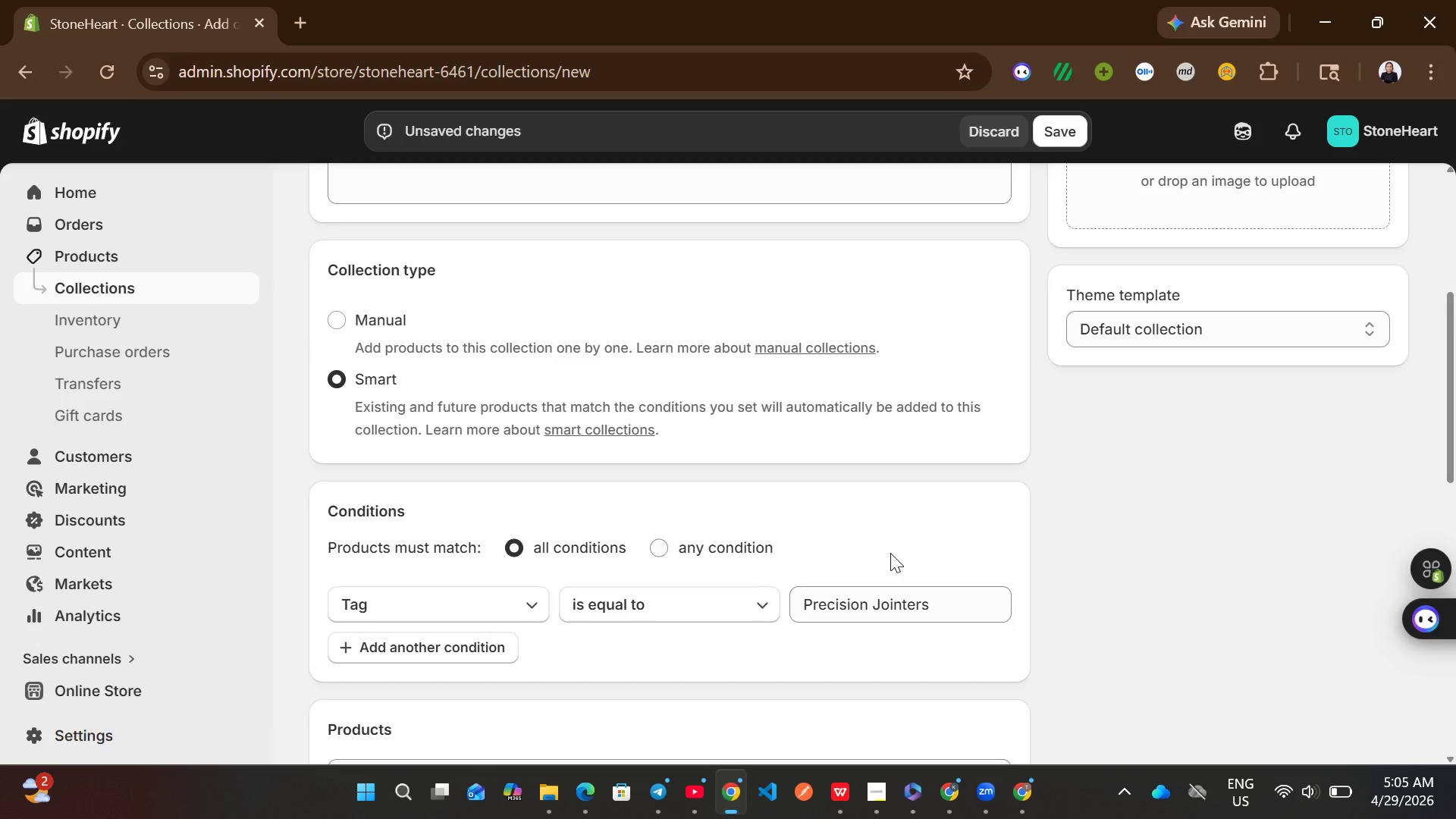 
left_click([890, 553])
 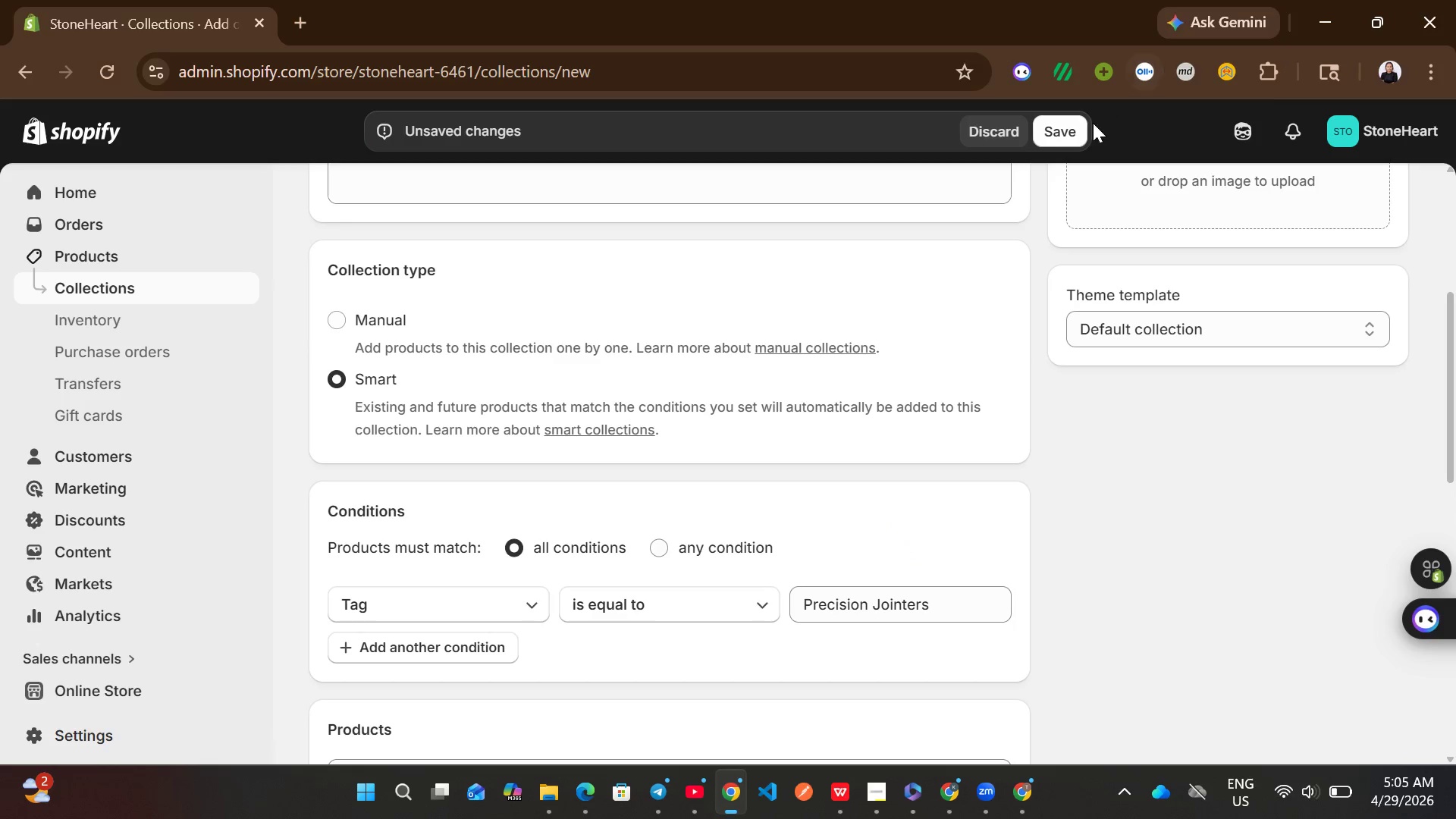 
left_click([1077, 126])
 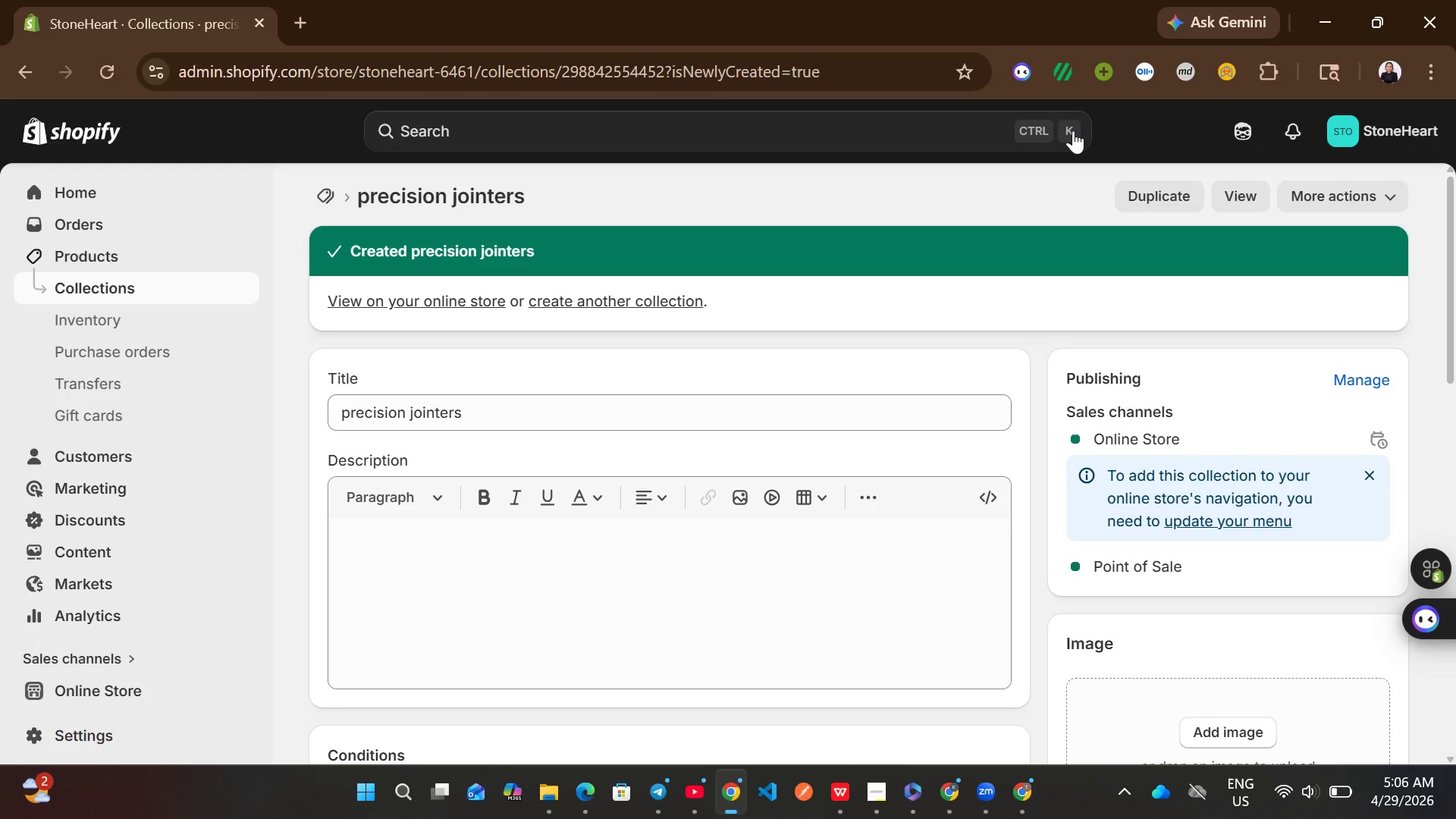 
wait(84.45)
 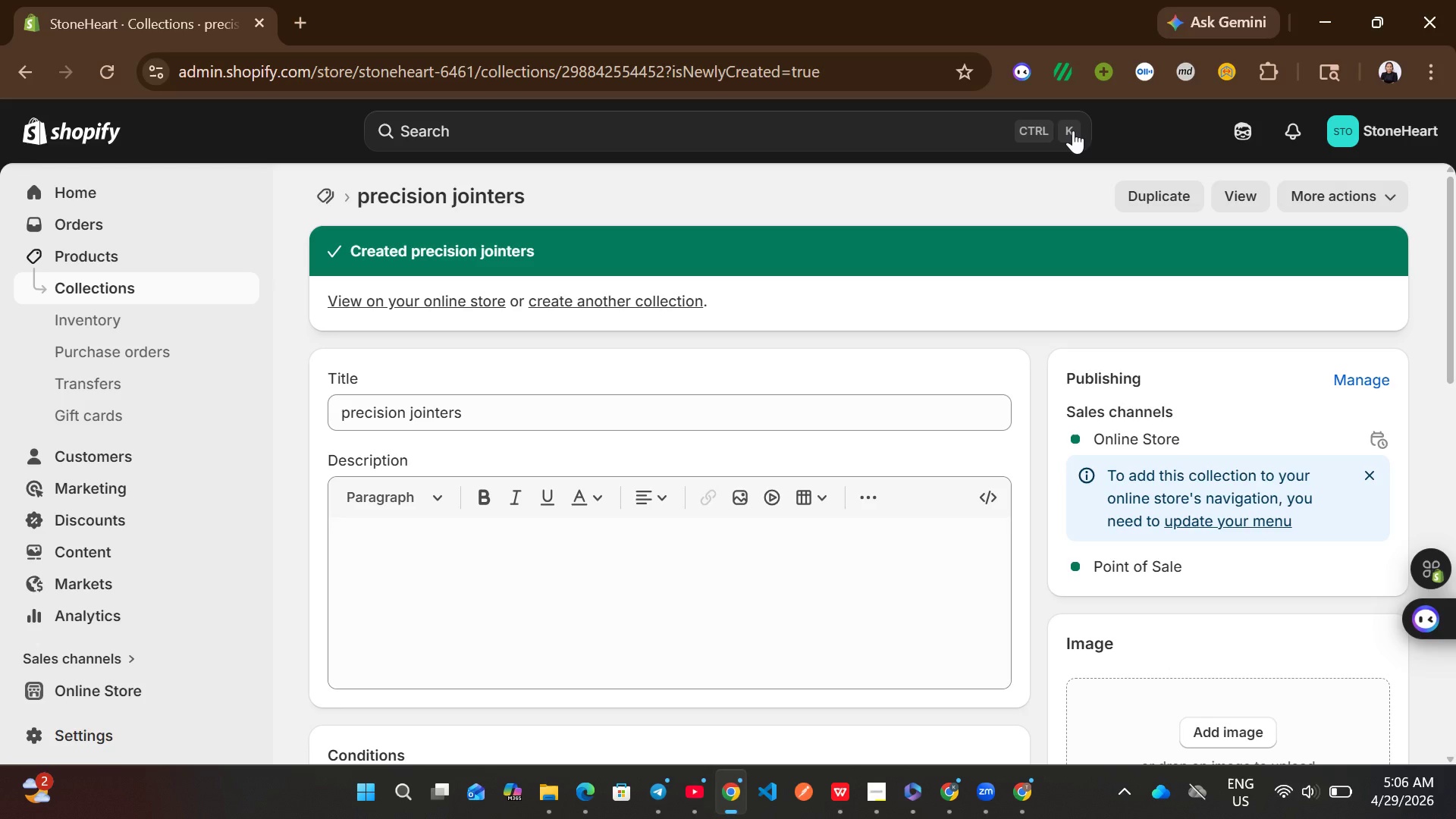 
left_click([218, 291])
 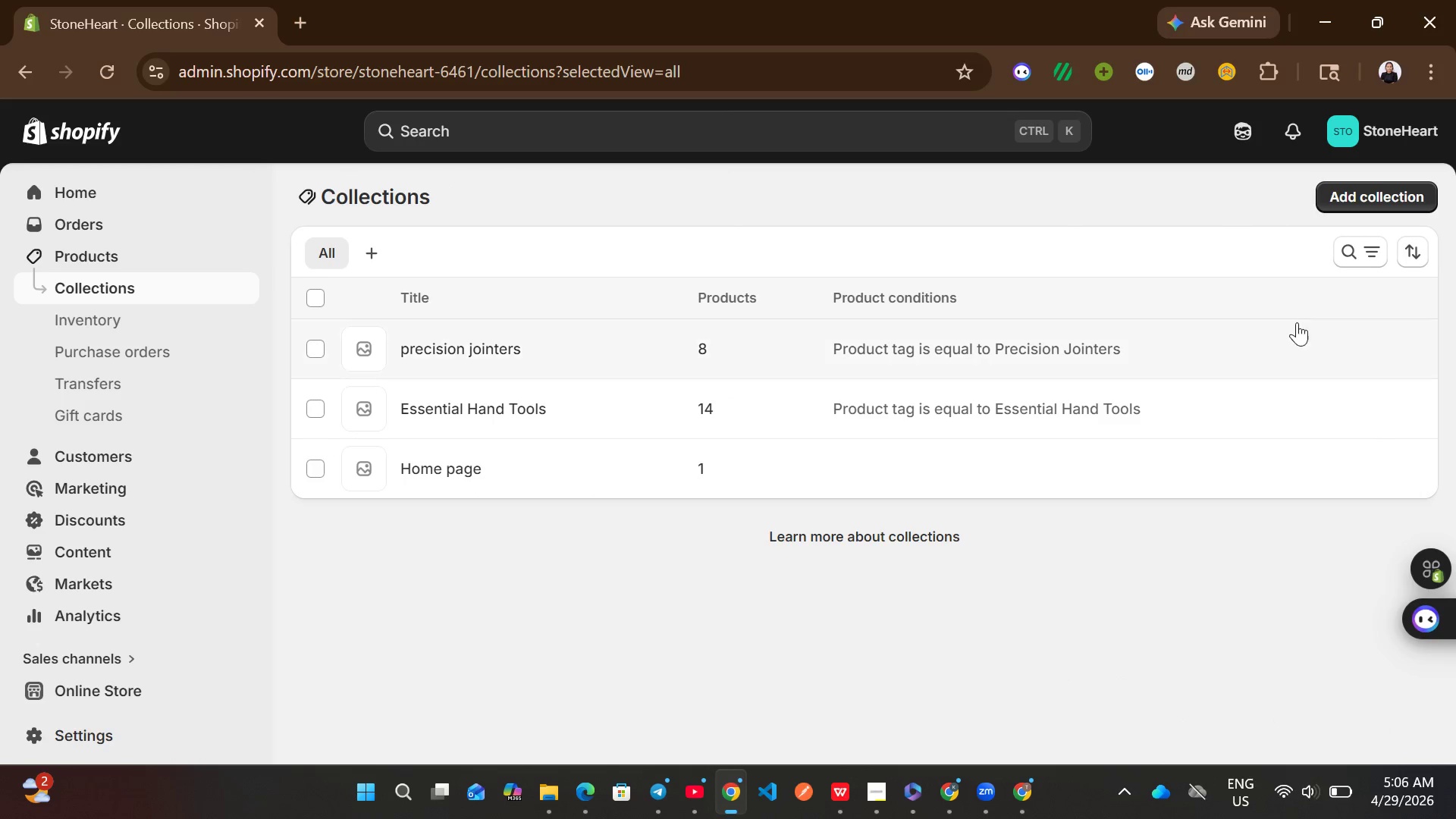 
wait(6.55)
 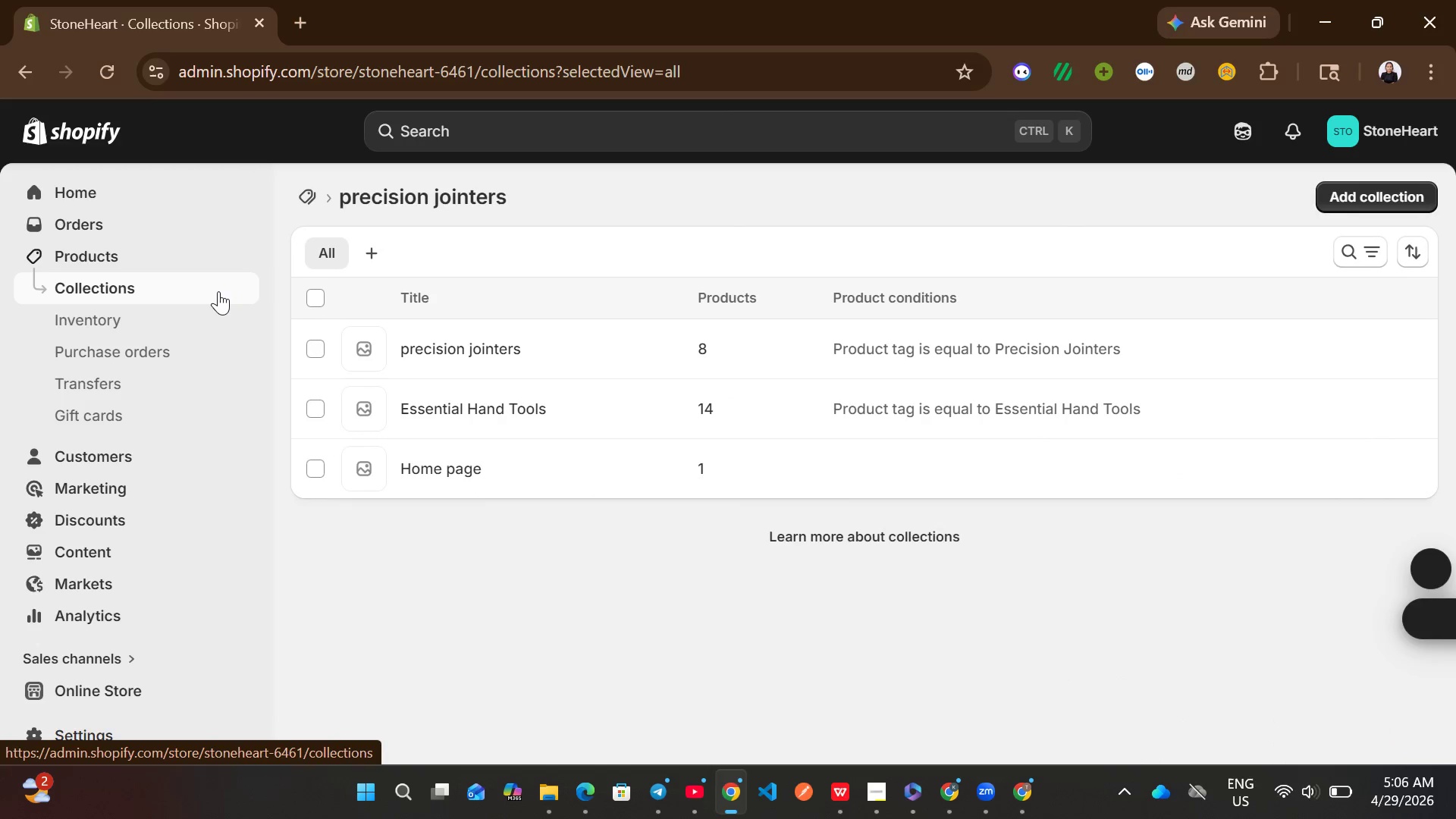 
left_click([1326, 206])
 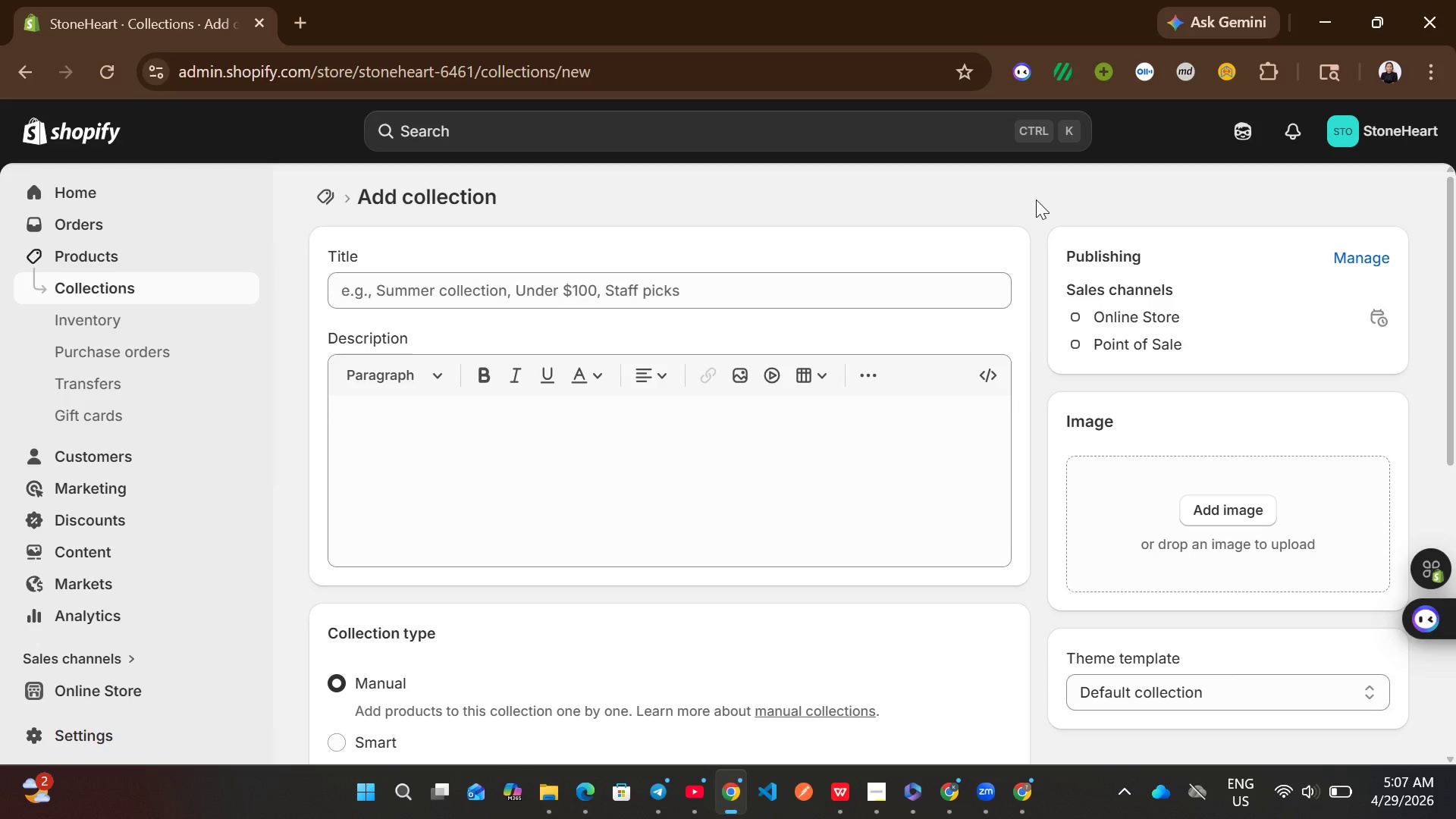 
wait(6.25)
 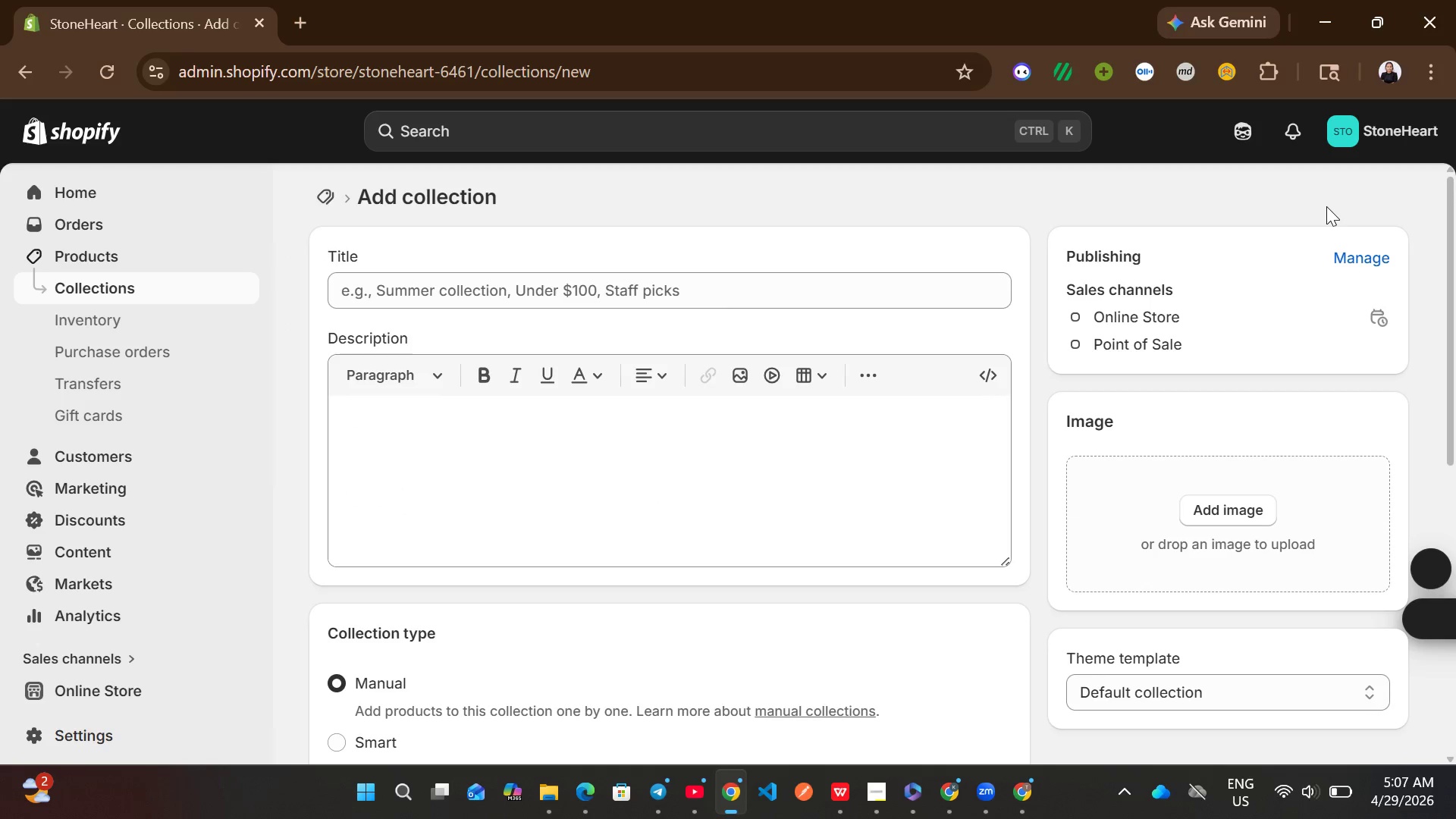 
left_click([790, 307])
 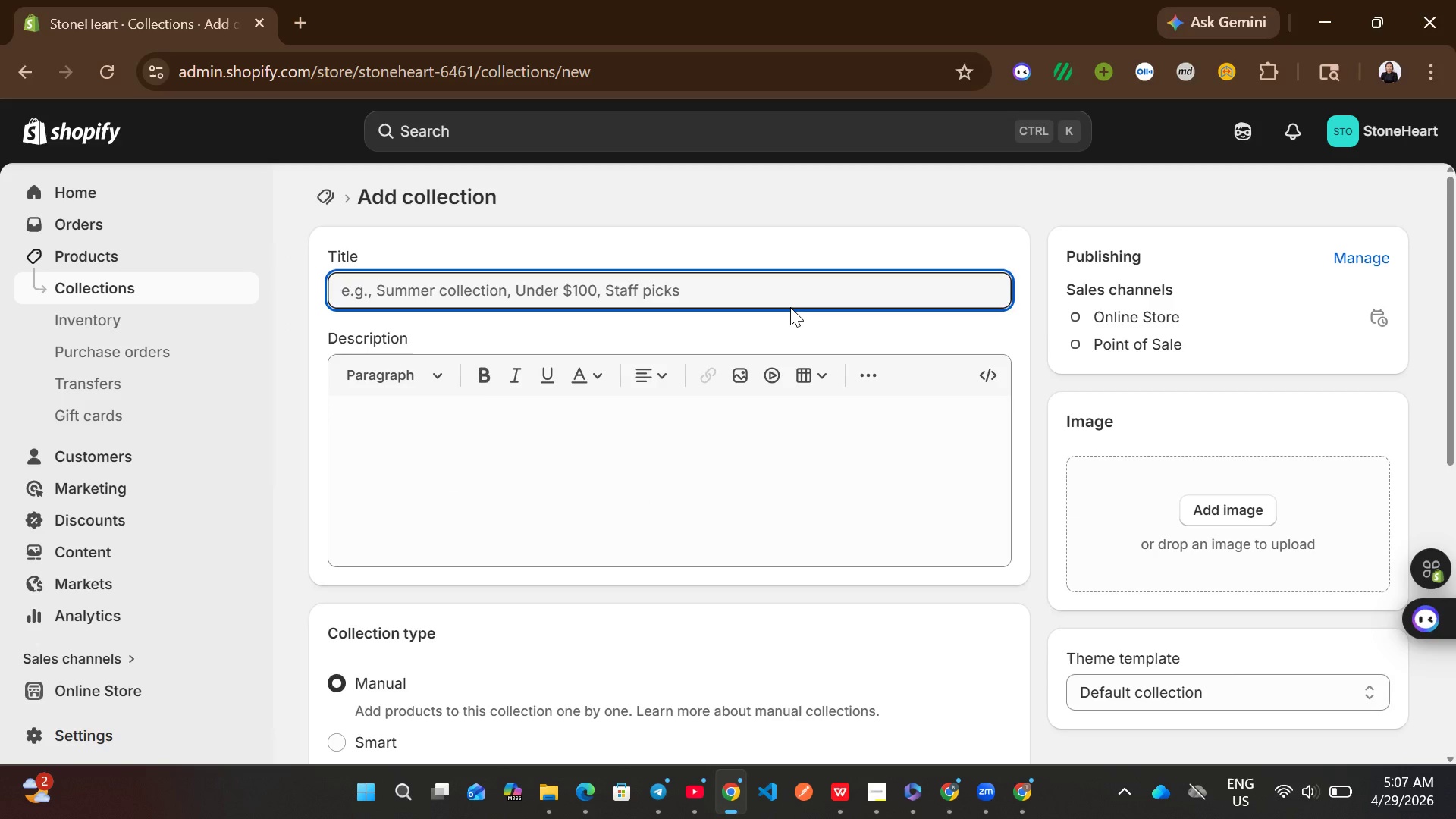 
key(Shift+ShiftLeft)
 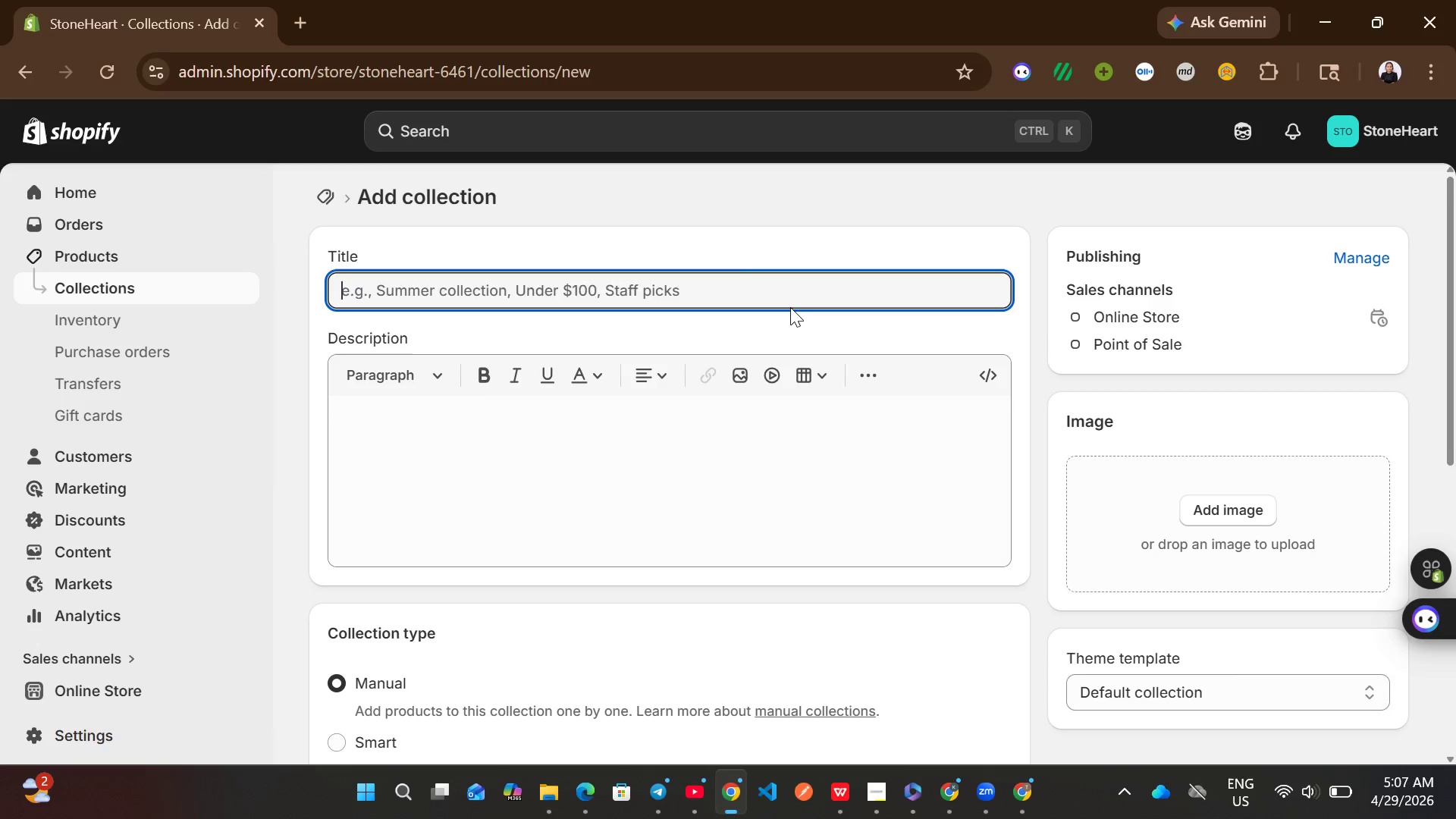 
key(Shift+A)
 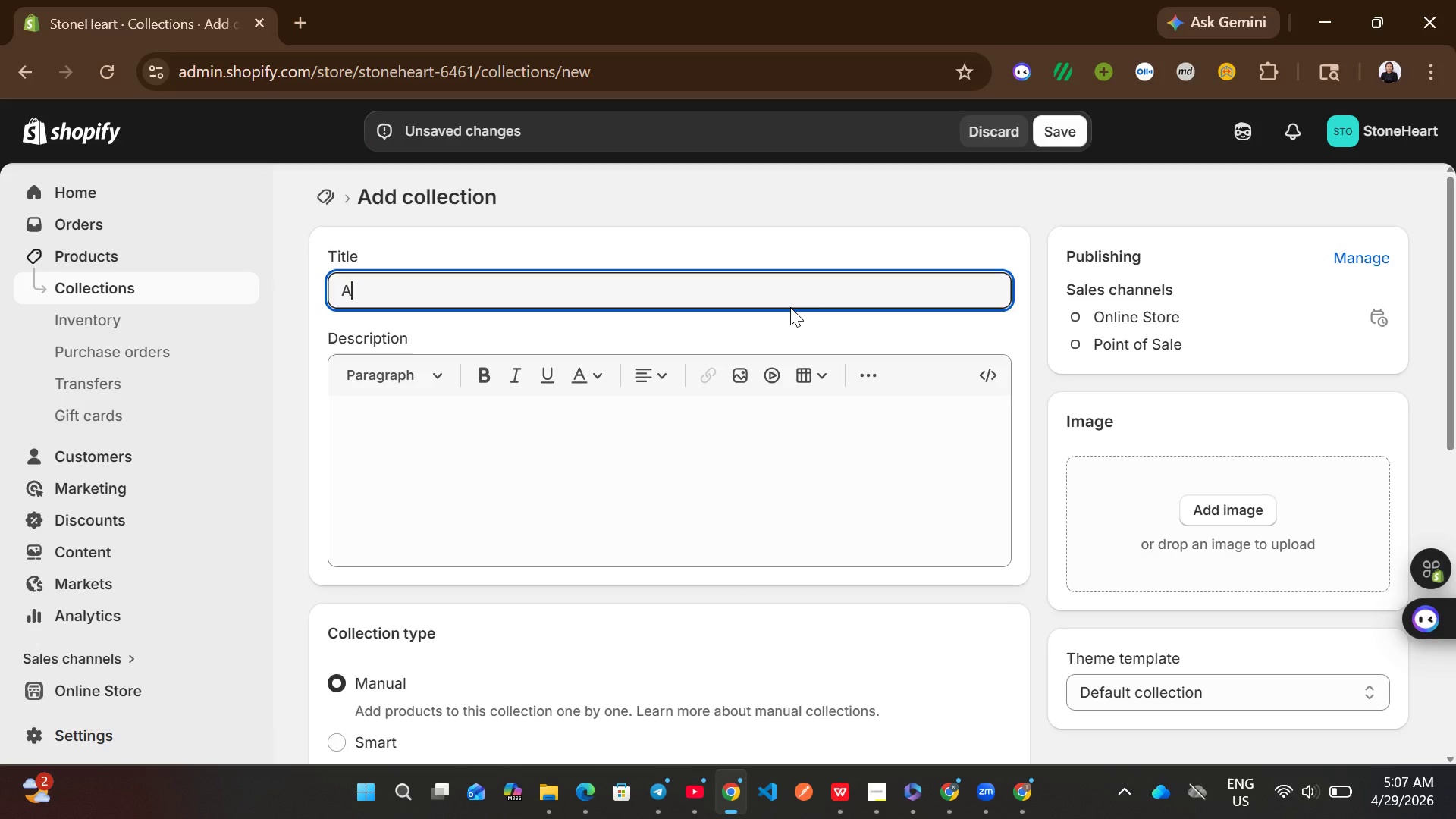 
type(pprentica safety gear)
 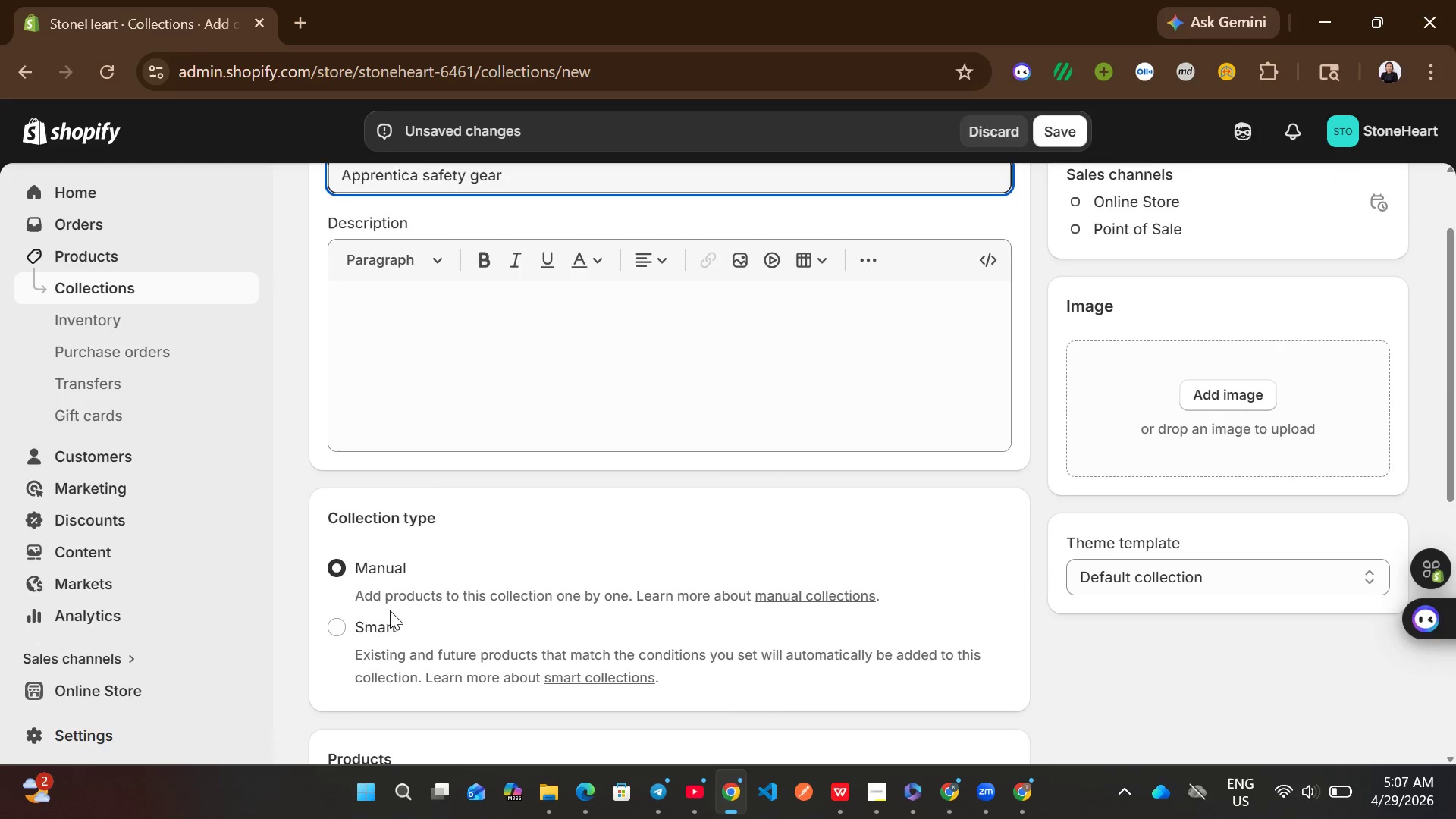 
left_click([360, 632])
 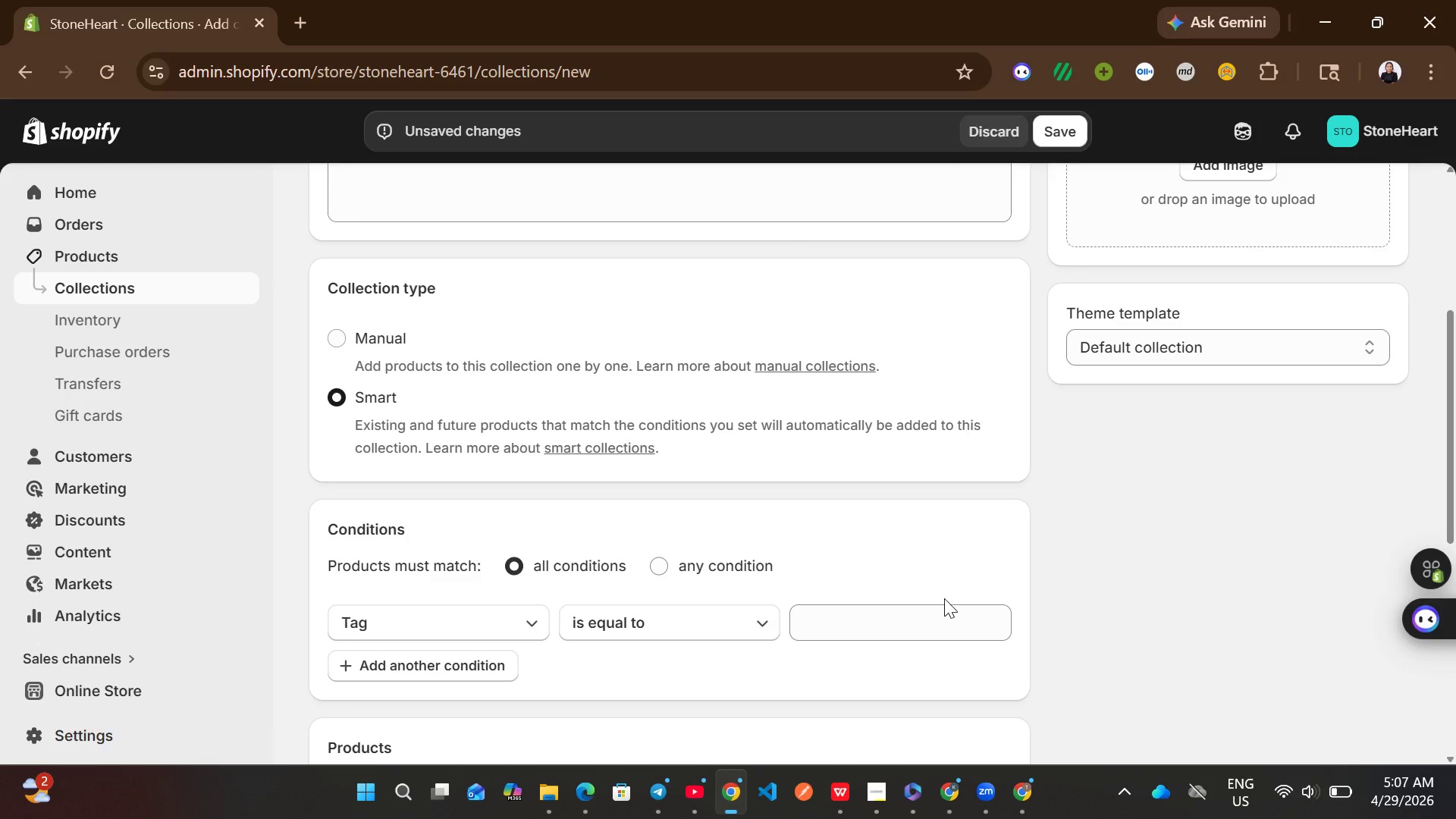 
left_click([877, 623])
 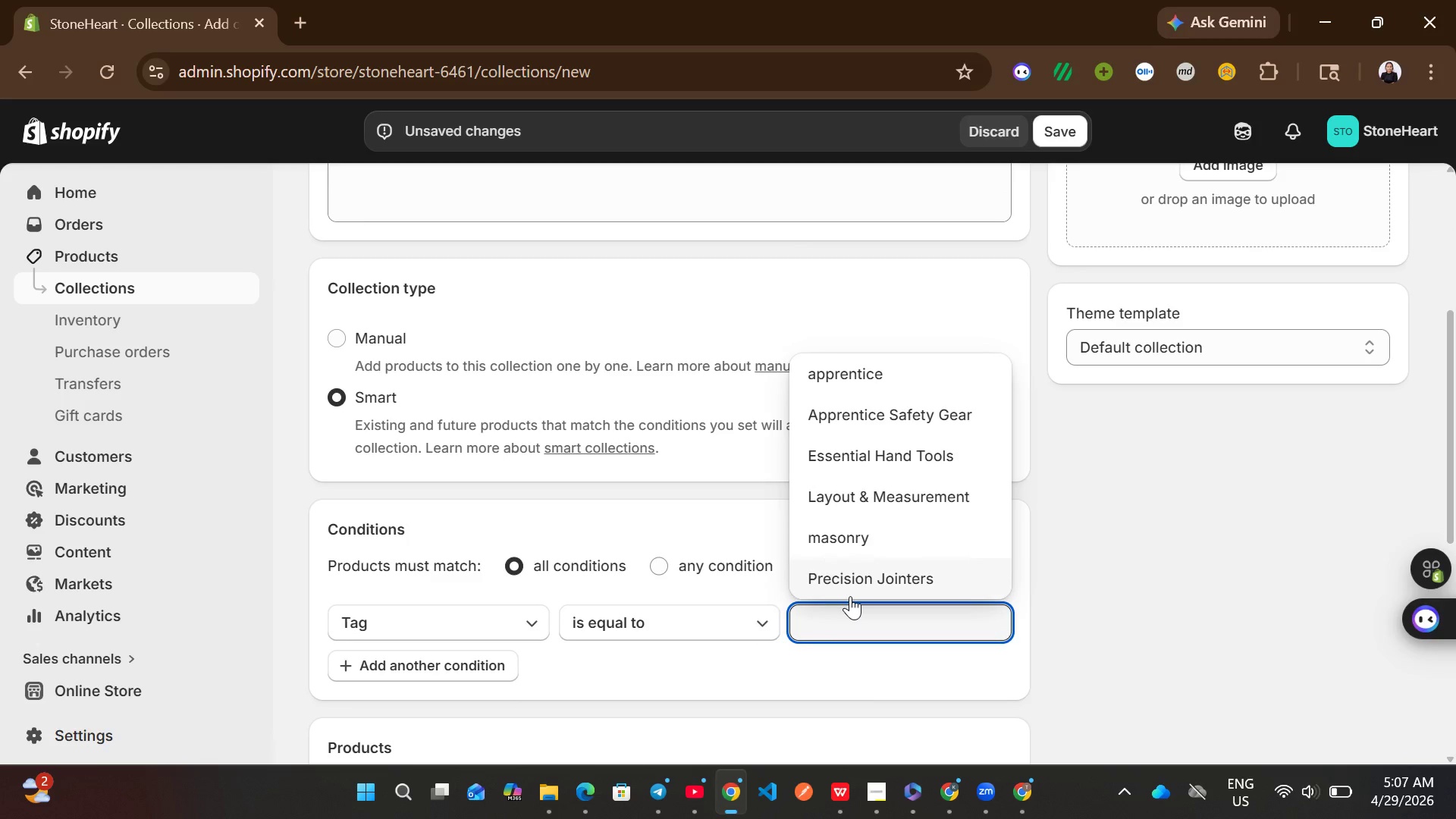 
wait(5.51)
 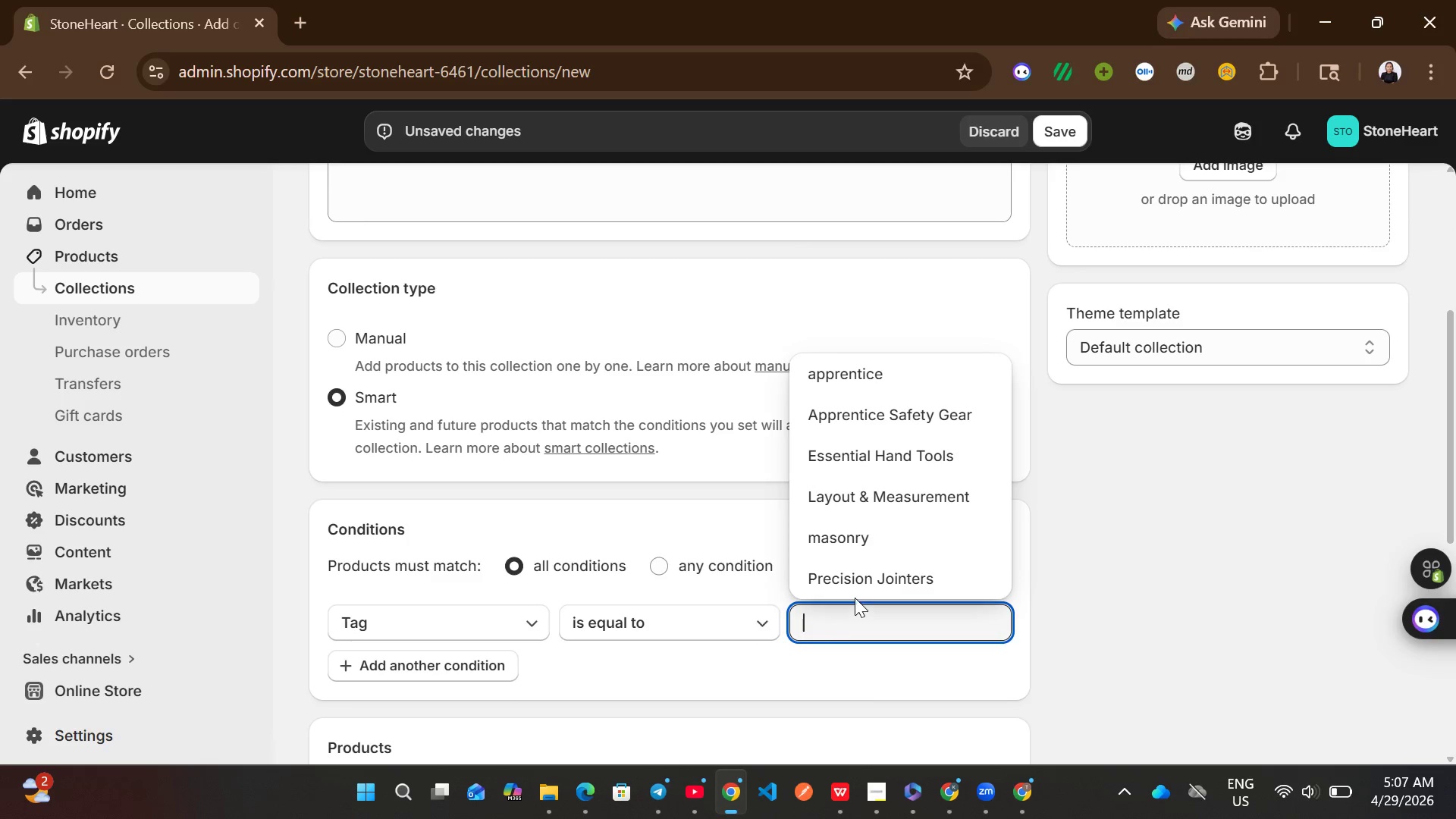 
left_click([850, 596])
 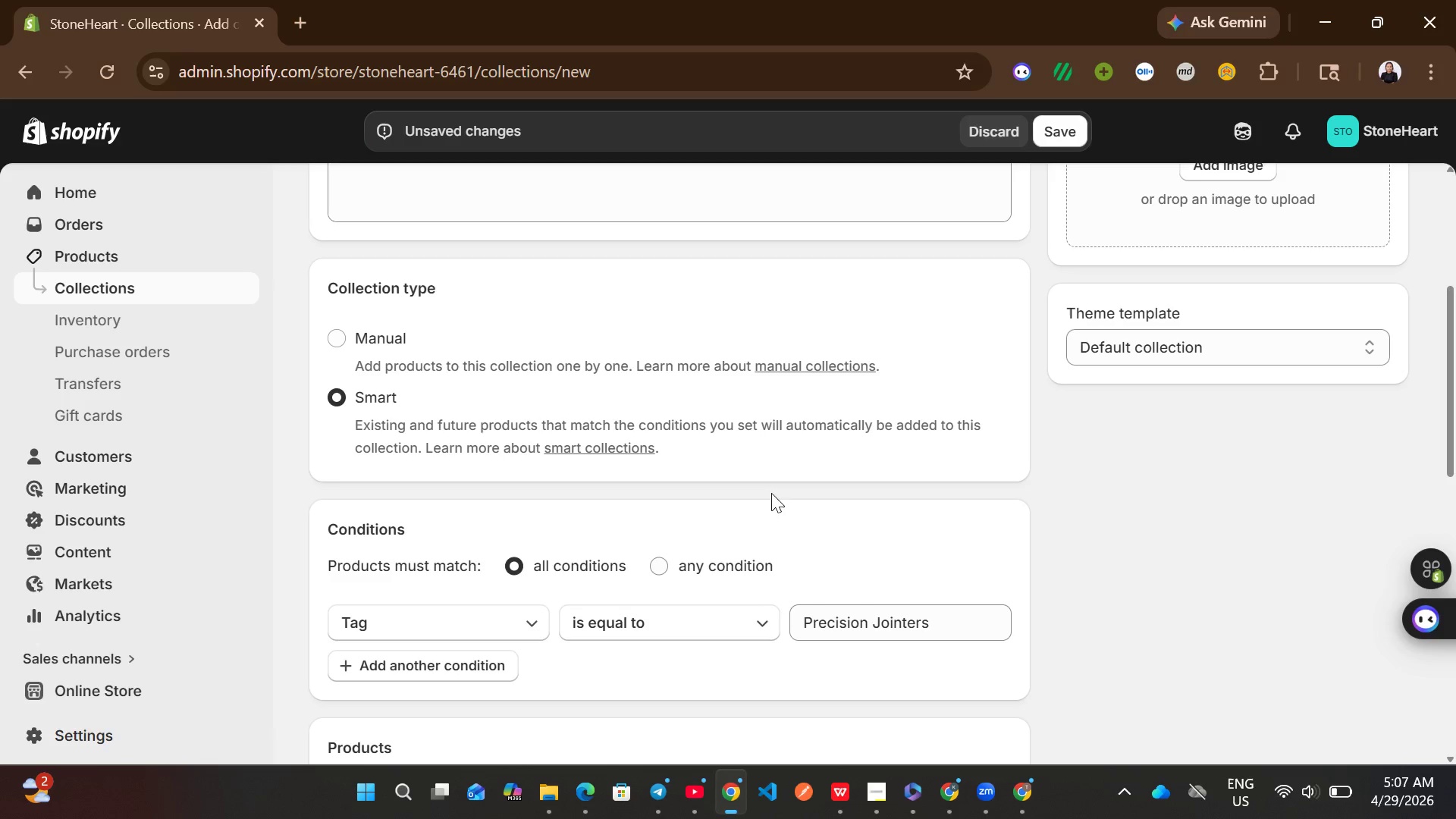 
wait(8.94)
 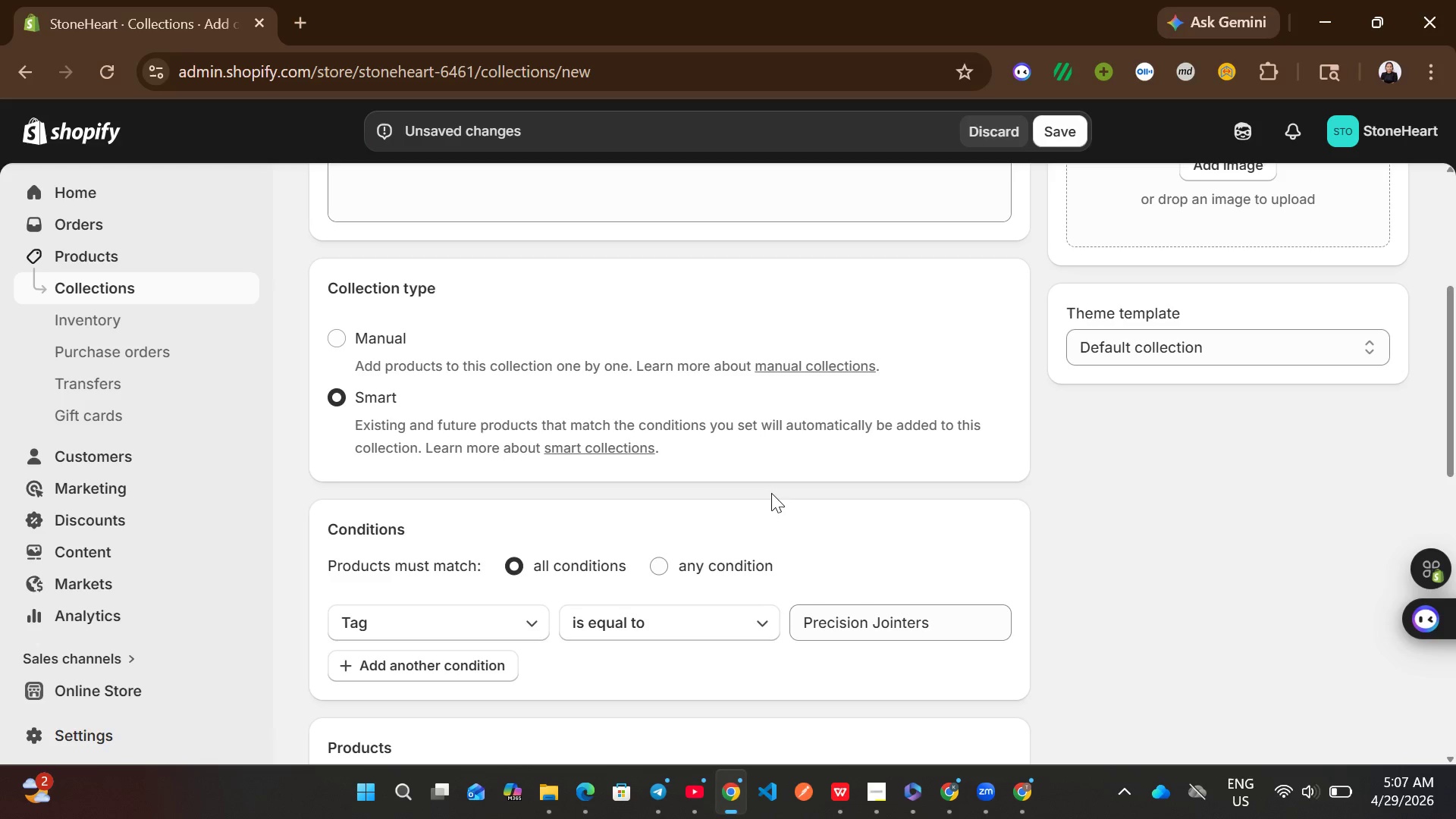 
left_click([1070, 132])
 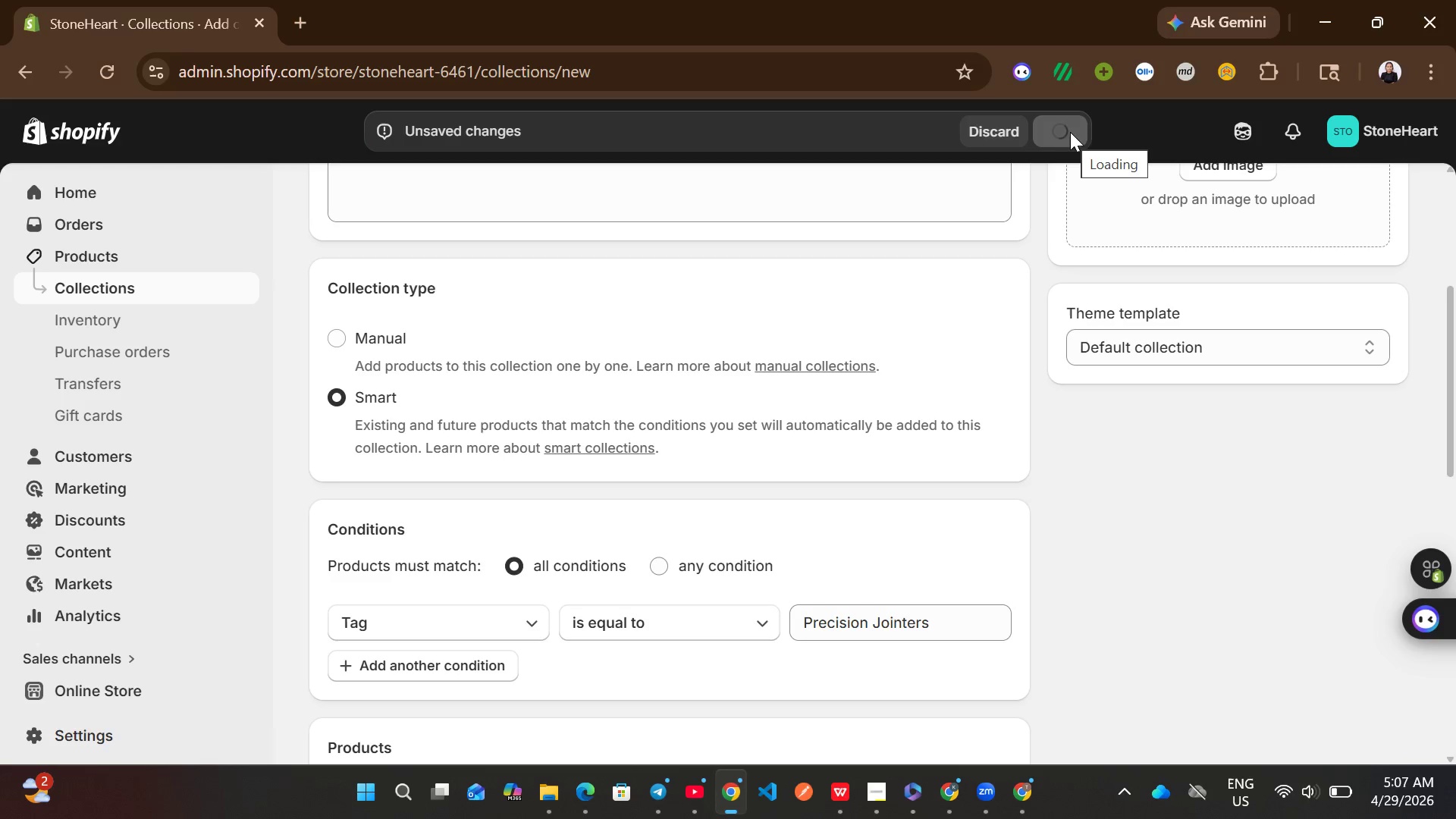 
left_click_drag(start_coordinate=[1070, 132], to_coordinate=[1062, 139])
 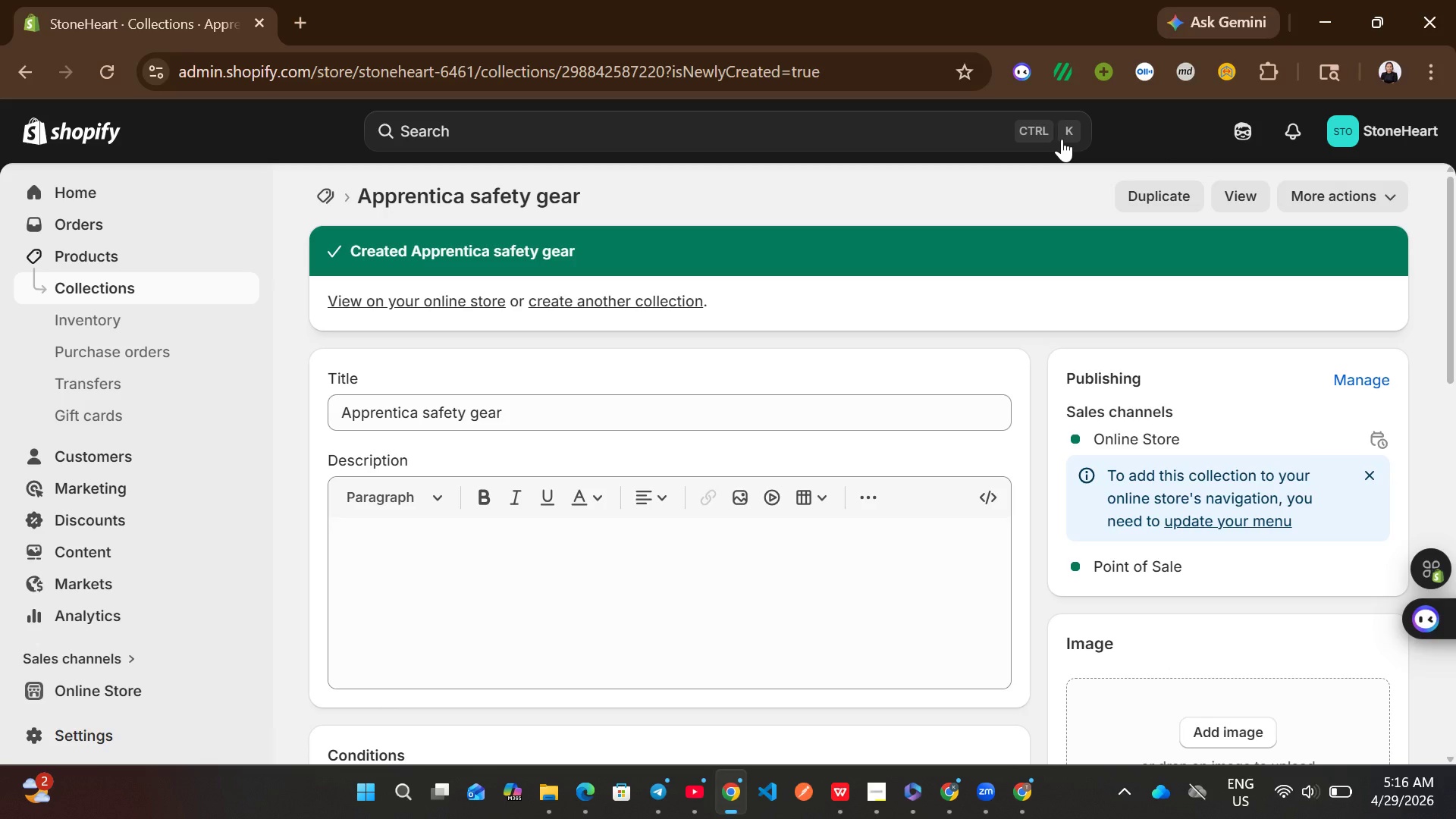 
wait(453.59)
 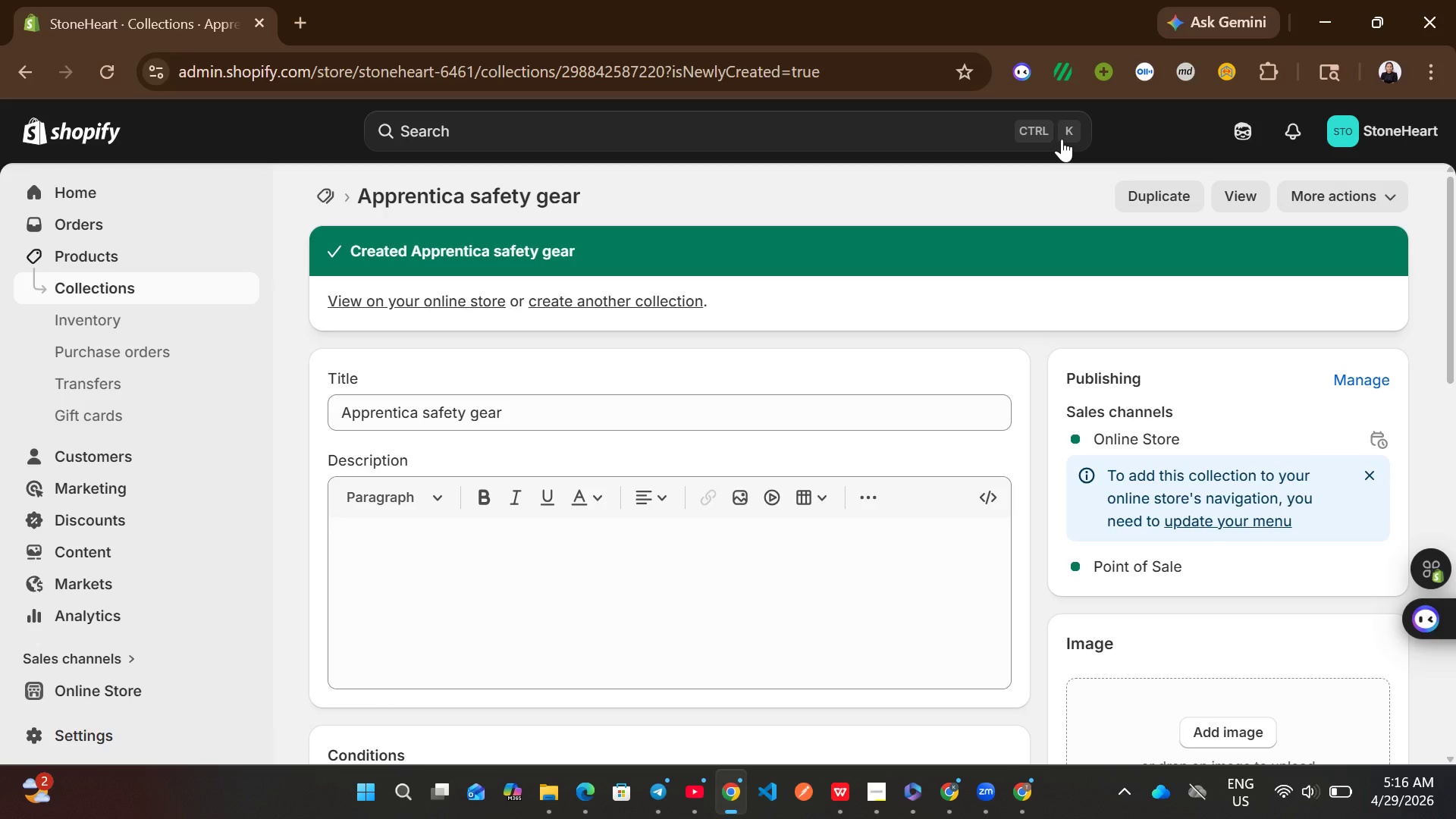 
left_click([217, 280])
 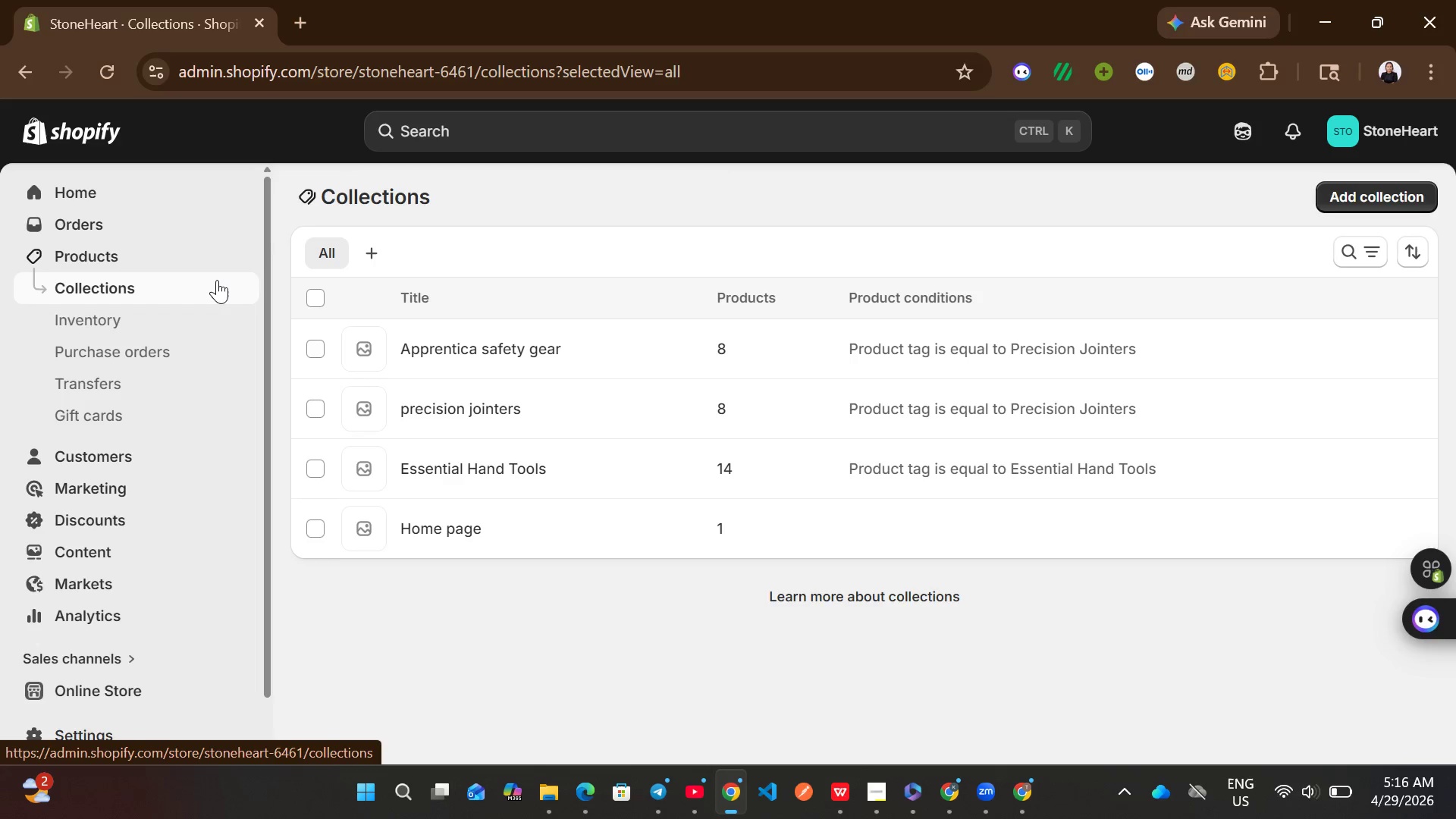 
wait(17.91)
 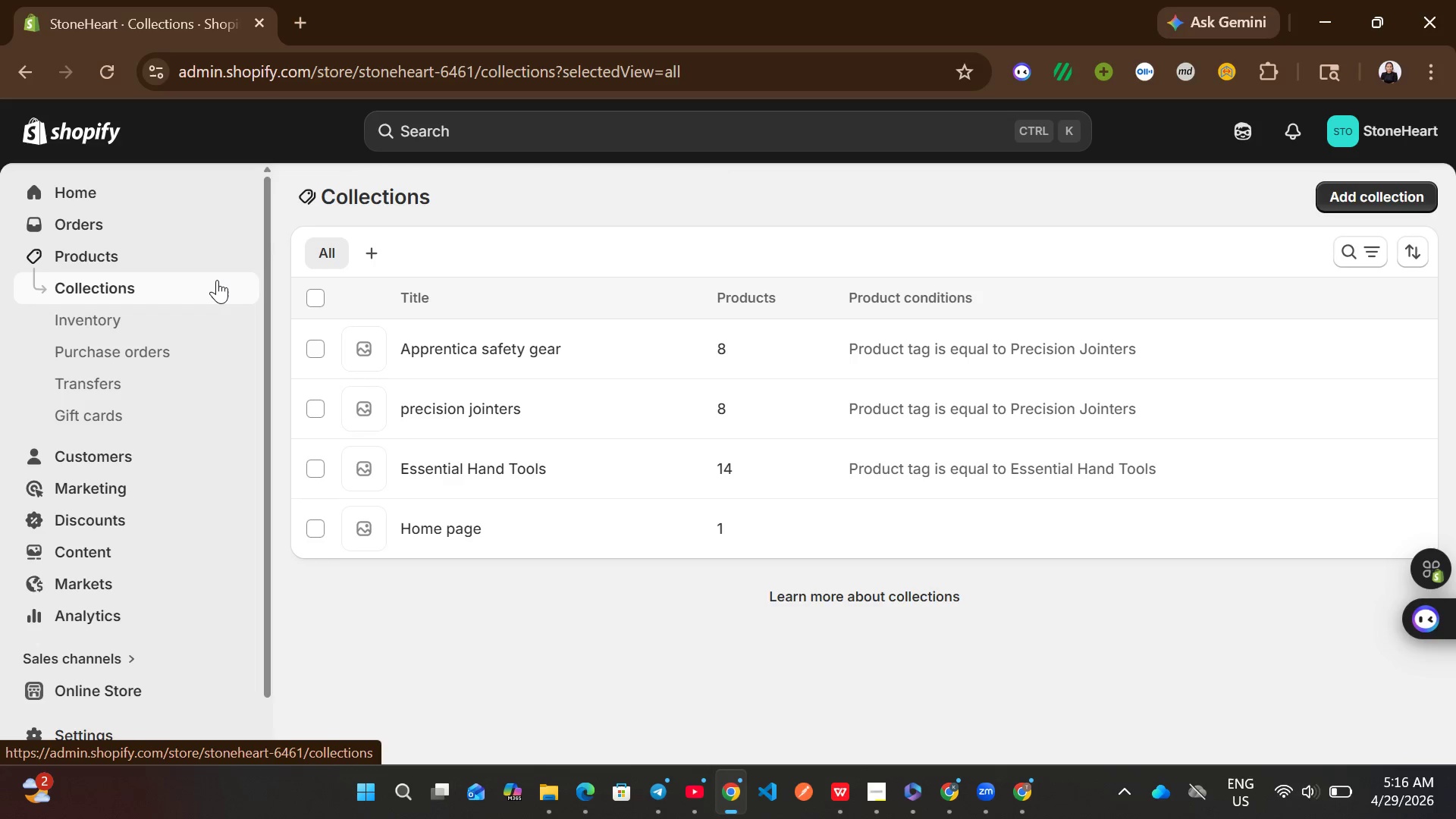 
left_click([83, 268])
 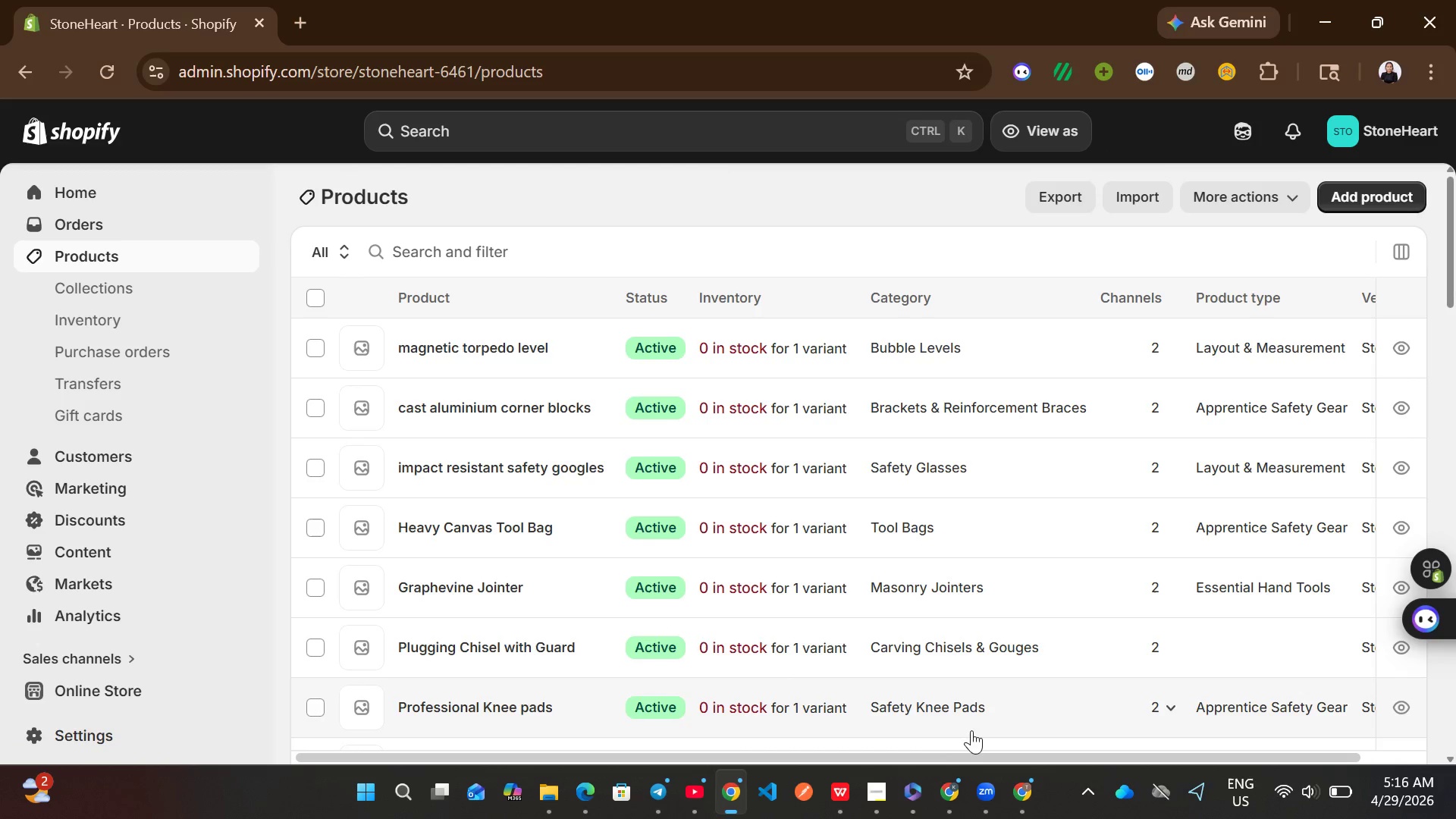 